 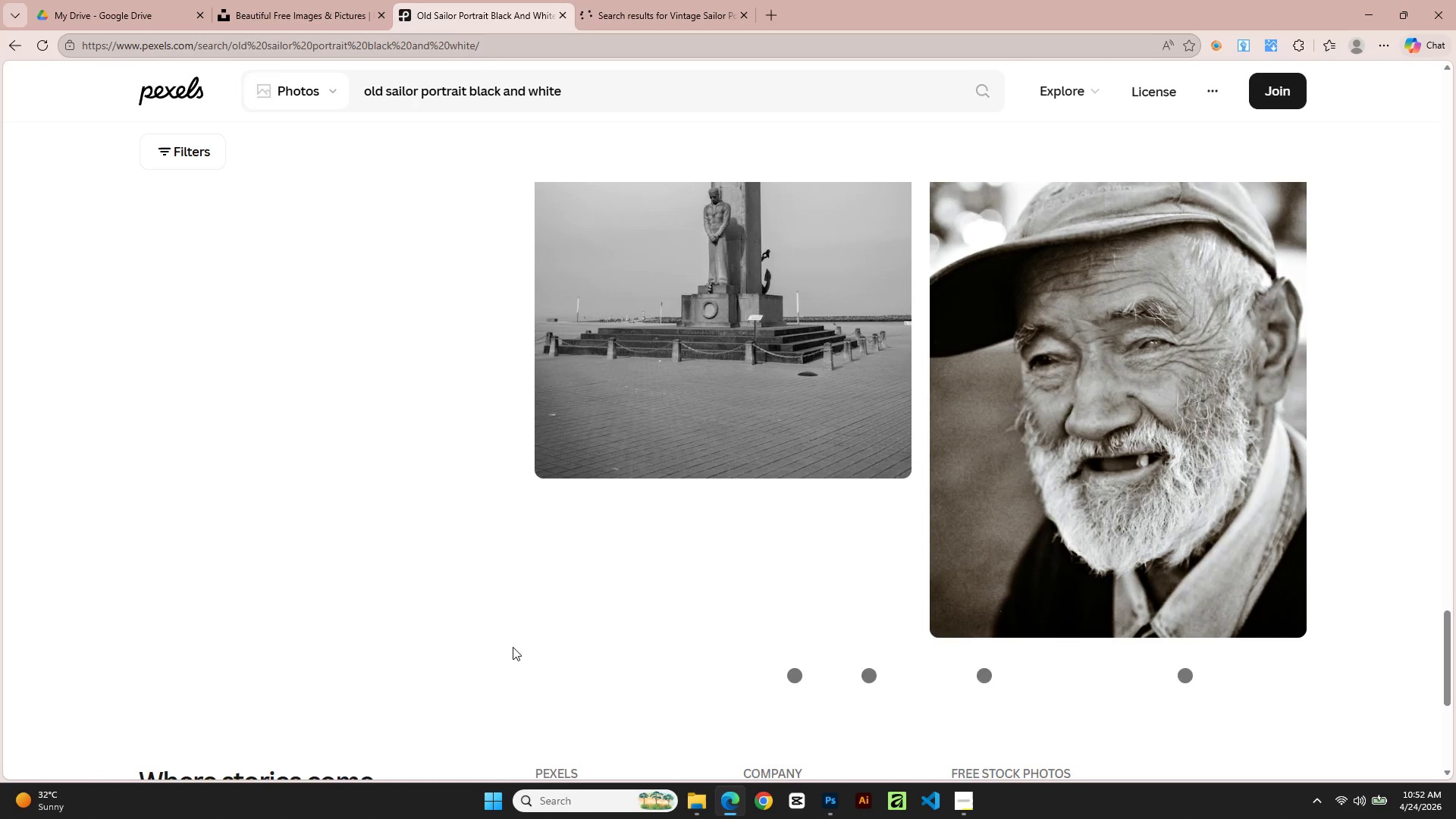 
scroll: coordinate [631, 617], scroll_direction: down, amount: 18.0
 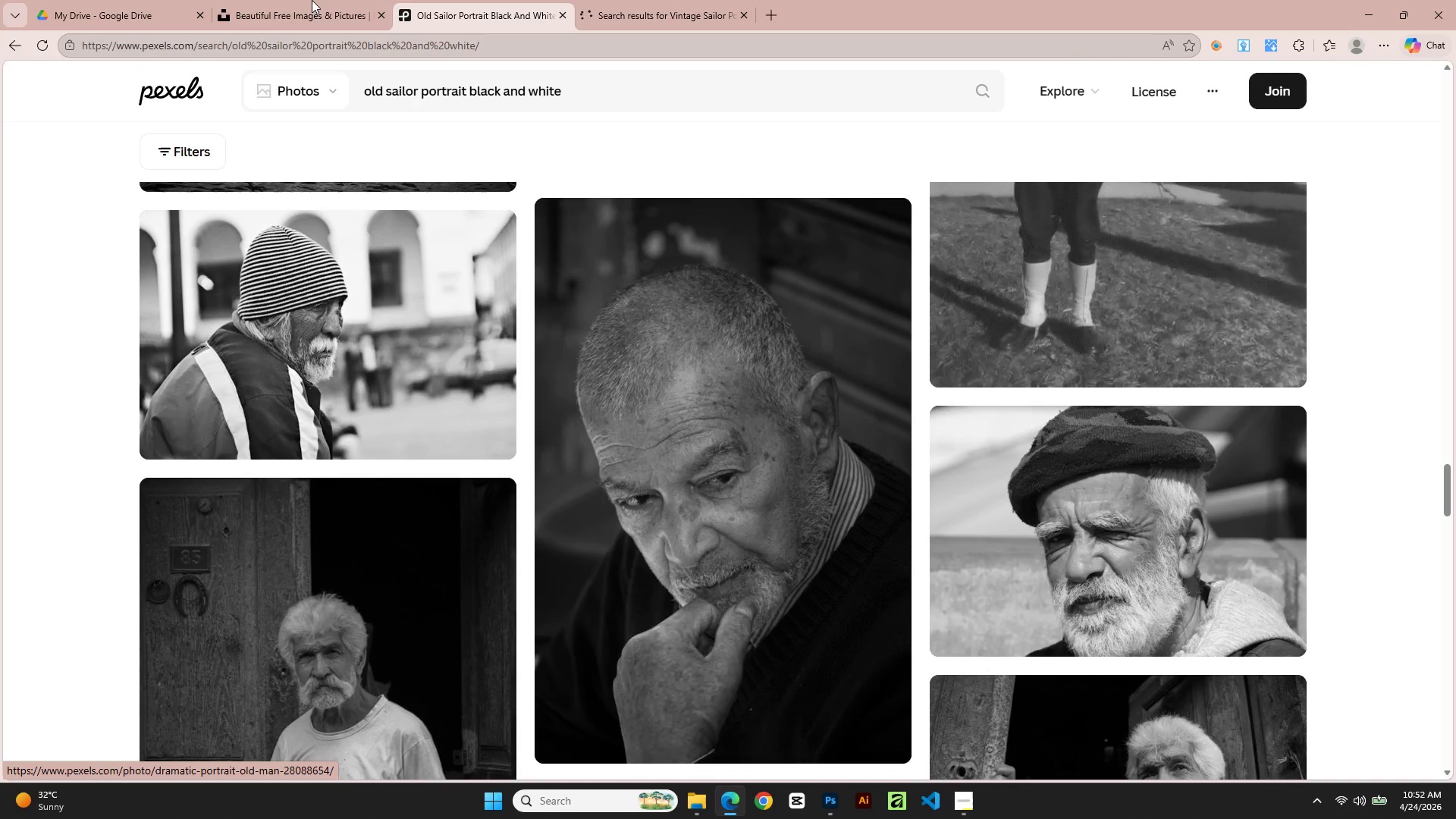 
left_click([306, 0])
 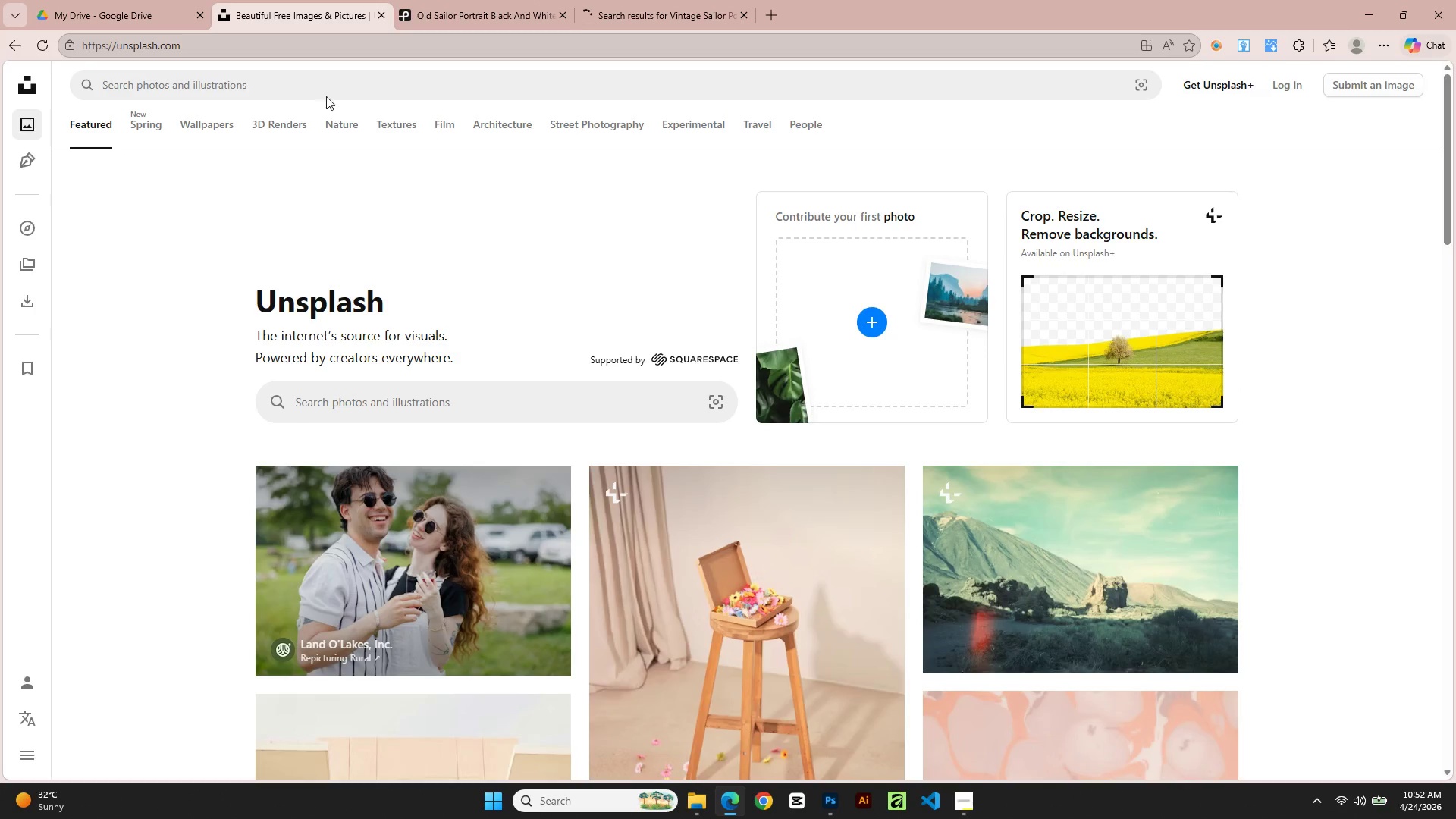 
left_click([324, 88])
 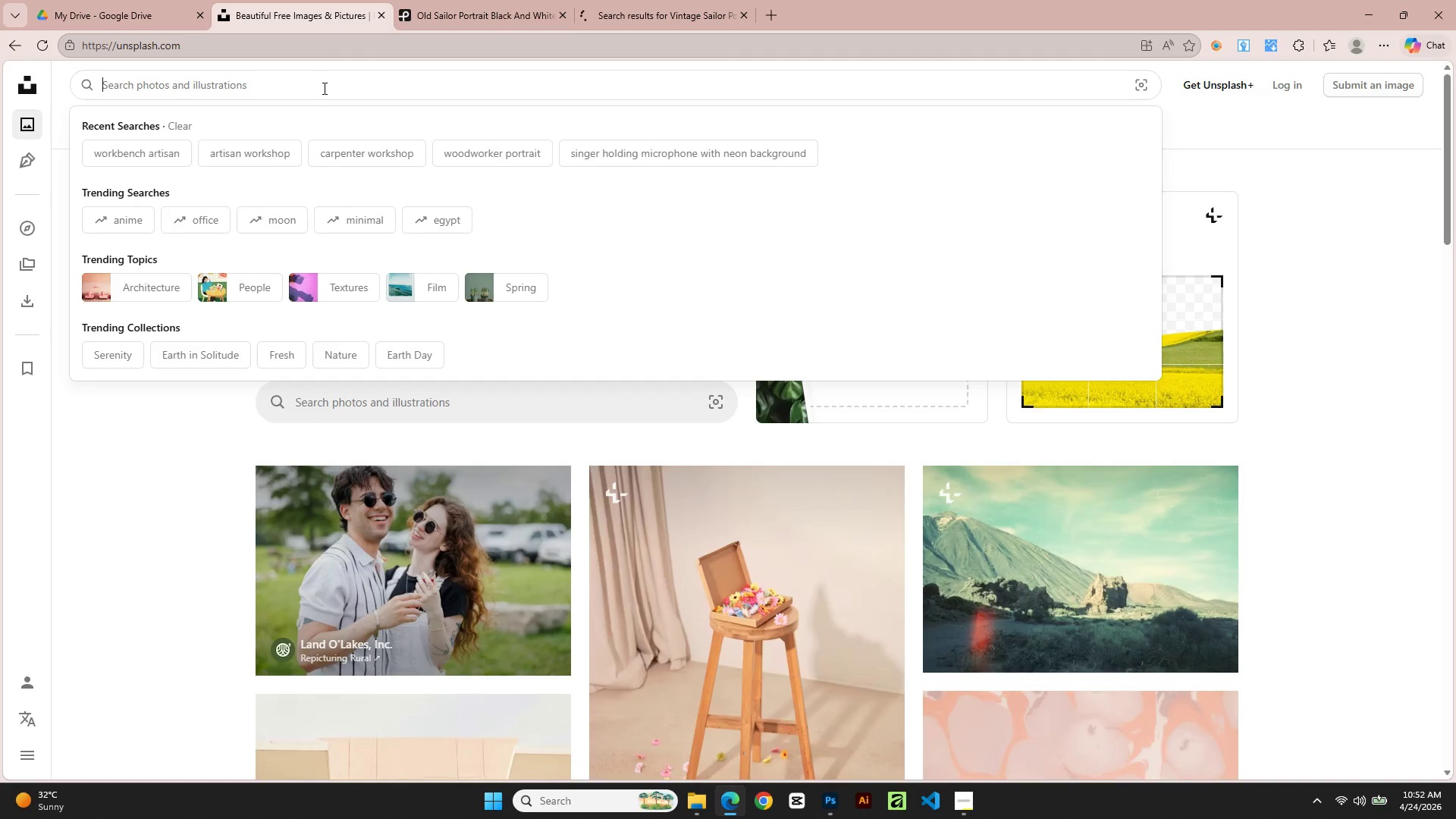 
type(vintagebsa)
key(Backspace)
key(Backspace)
key(Backspace)
type( sailor portrait black and whit)
key(Backspace)
type(te)
 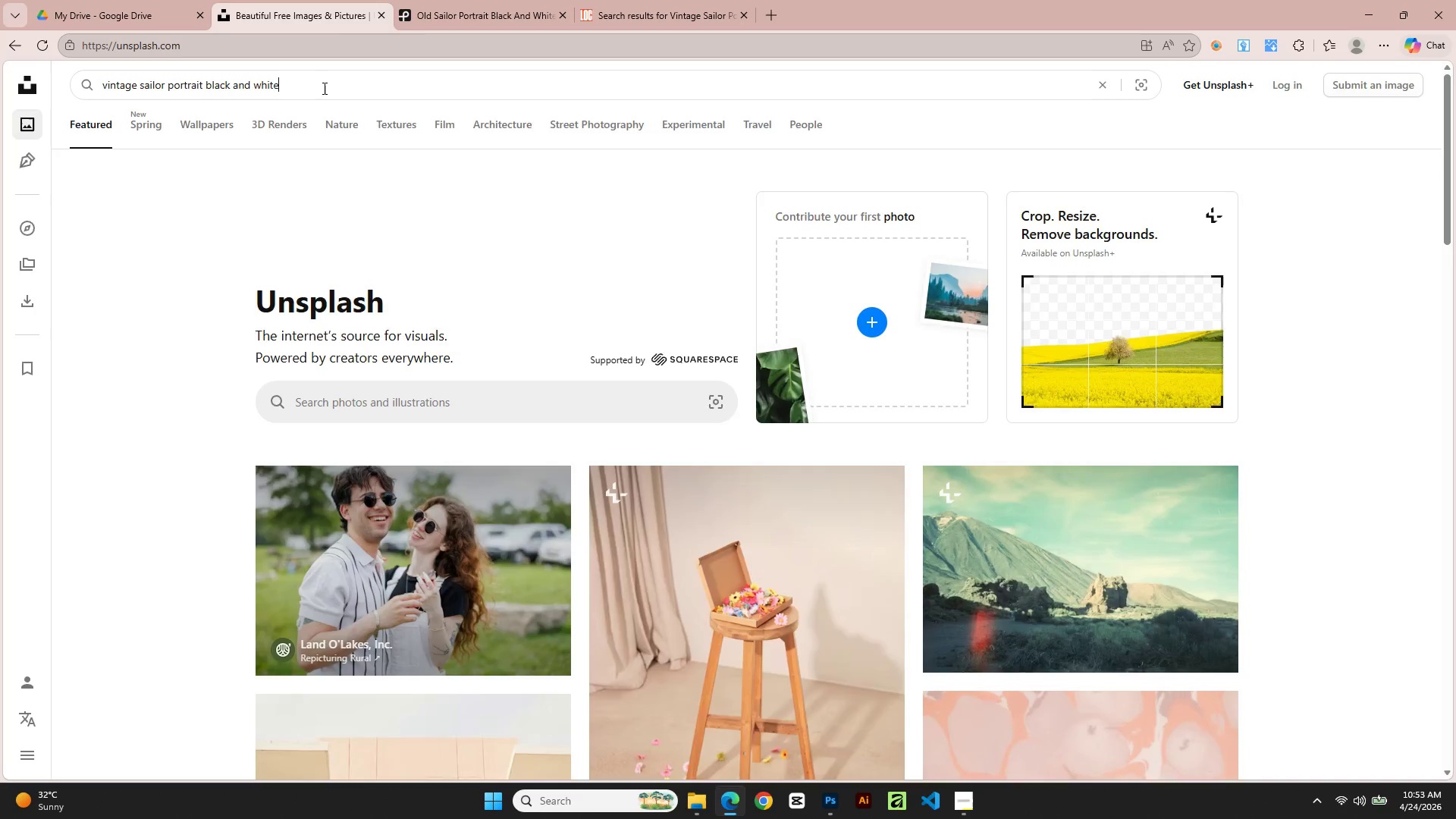 
key(Enter)
 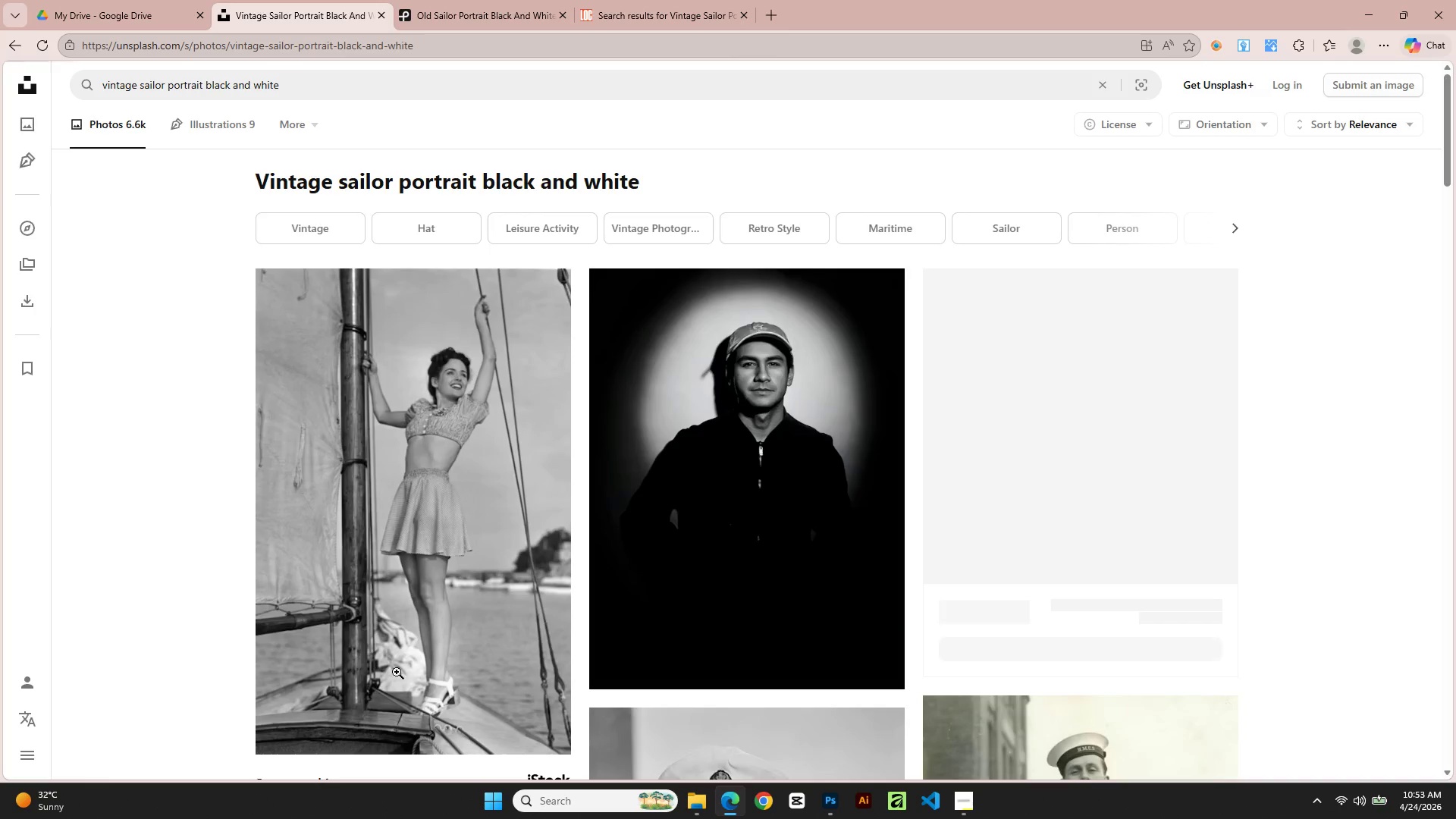 
scroll: coordinate [739, 576], scroll_direction: down, amount: 16.0
 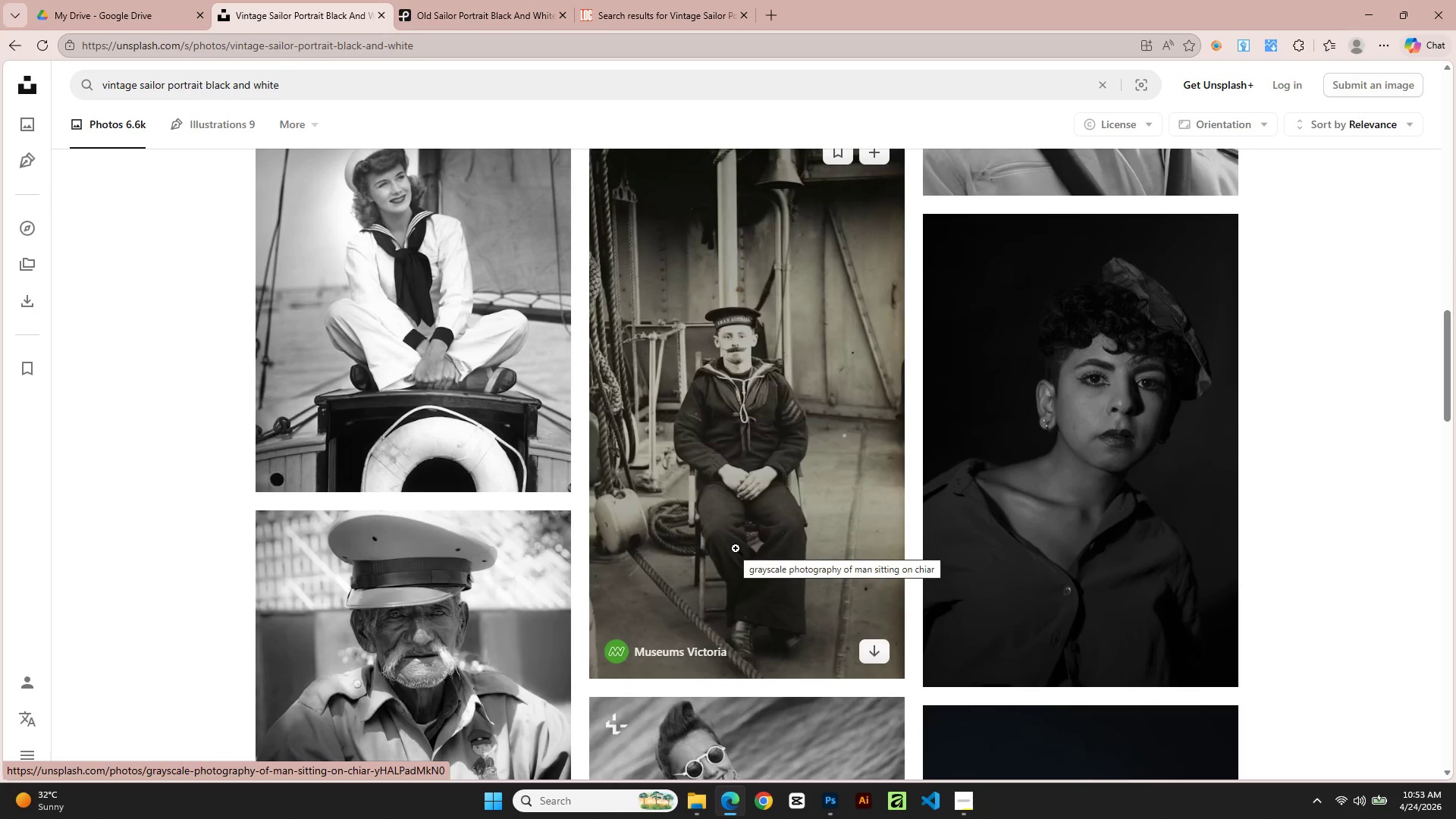 
scroll: coordinate [736, 541], scroll_direction: up, amount: 2.0
 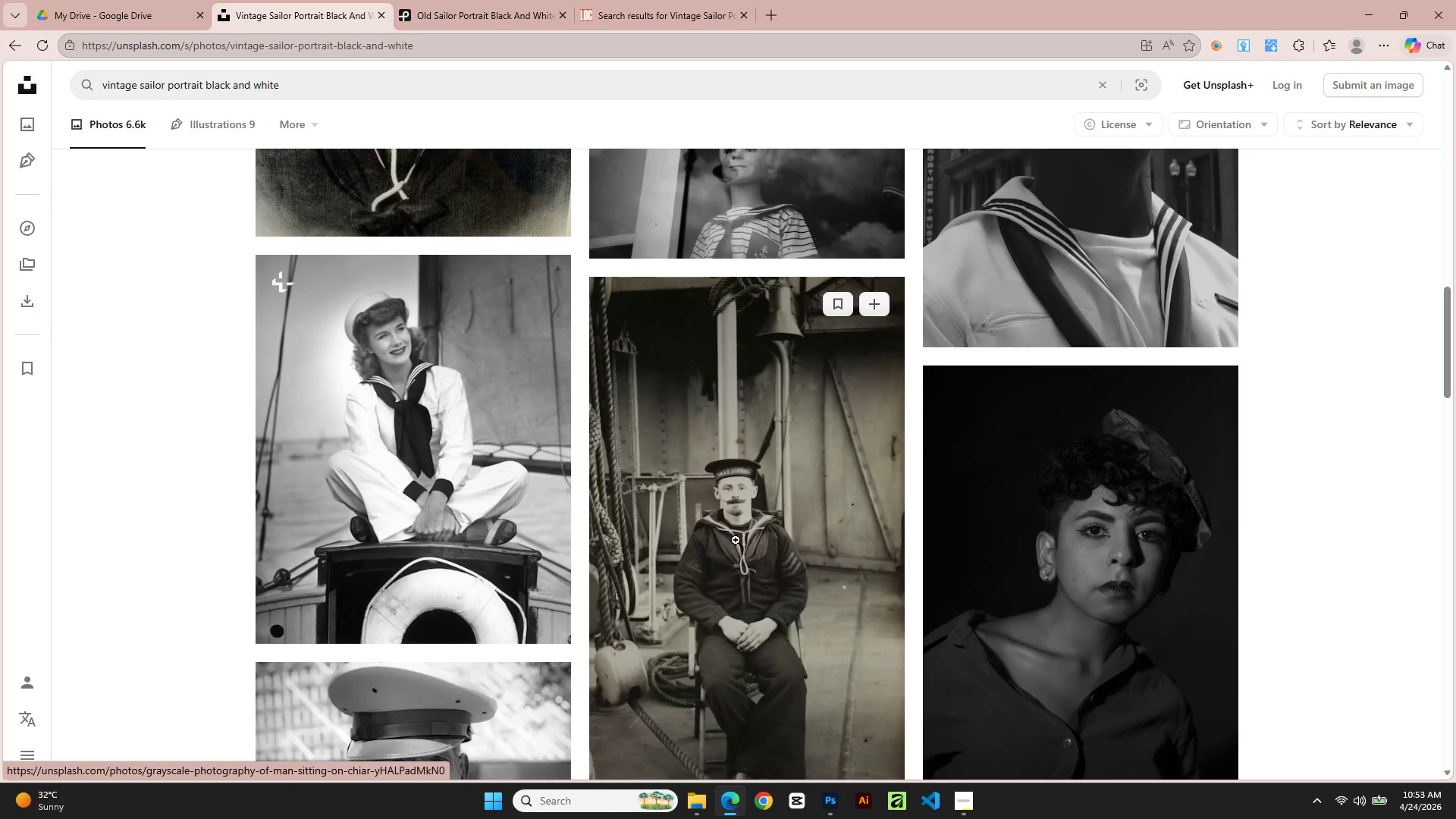 
scroll: coordinate [736, 540], scroll_direction: down, amount: 2.0
 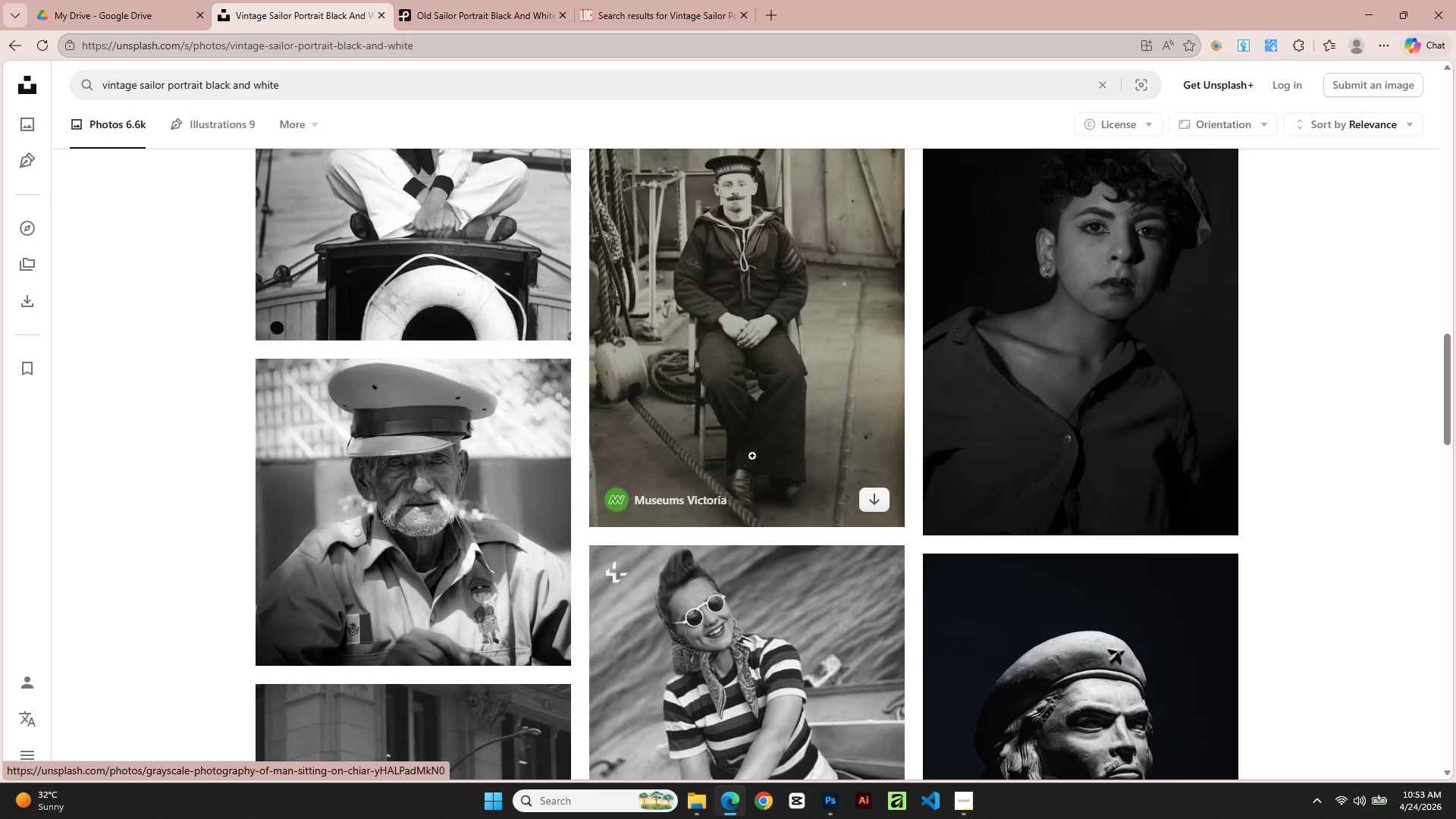 
left_click([767, 383])
 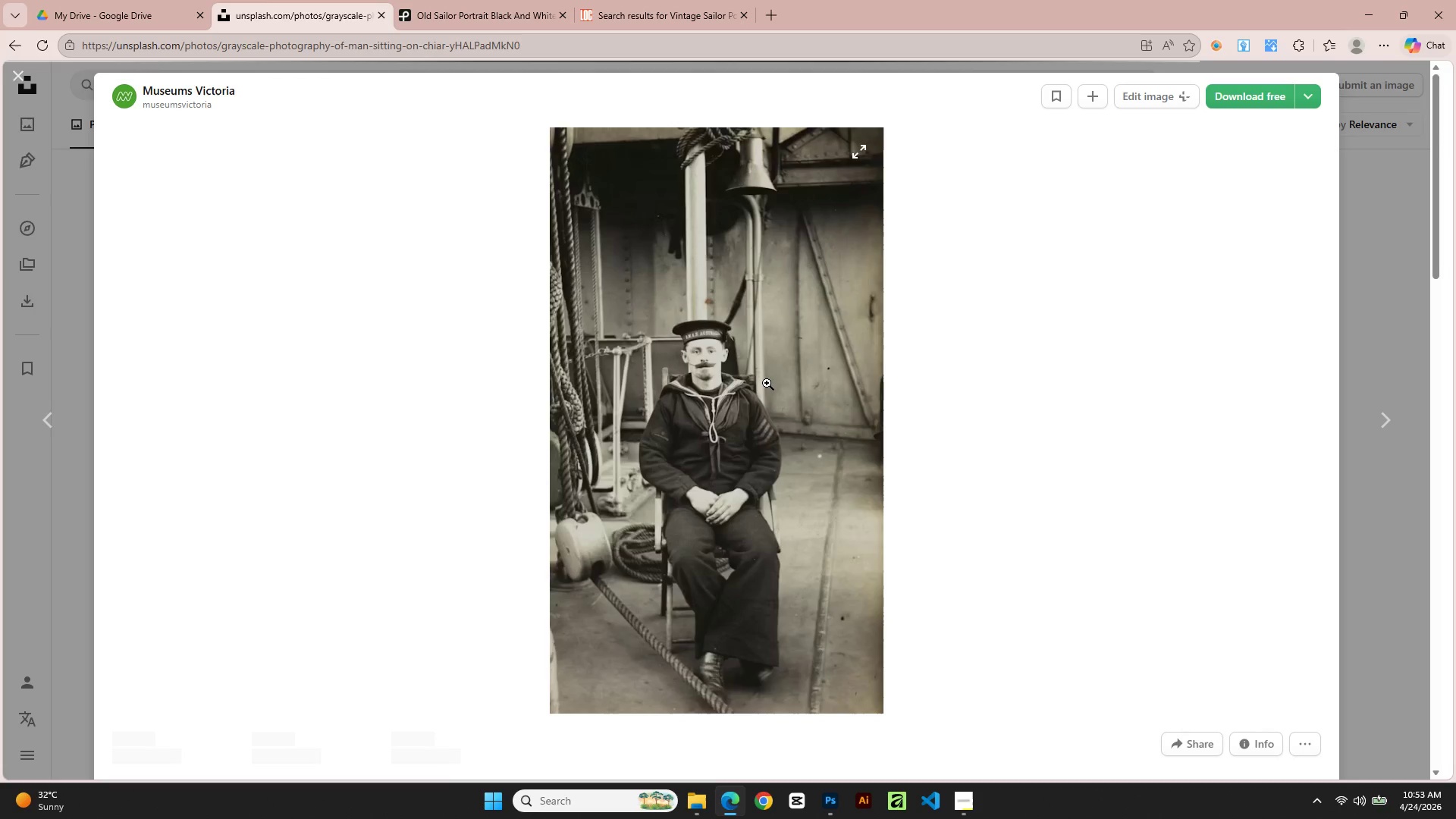 
scroll: coordinate [773, 419], scroll_direction: down, amount: 26.0
 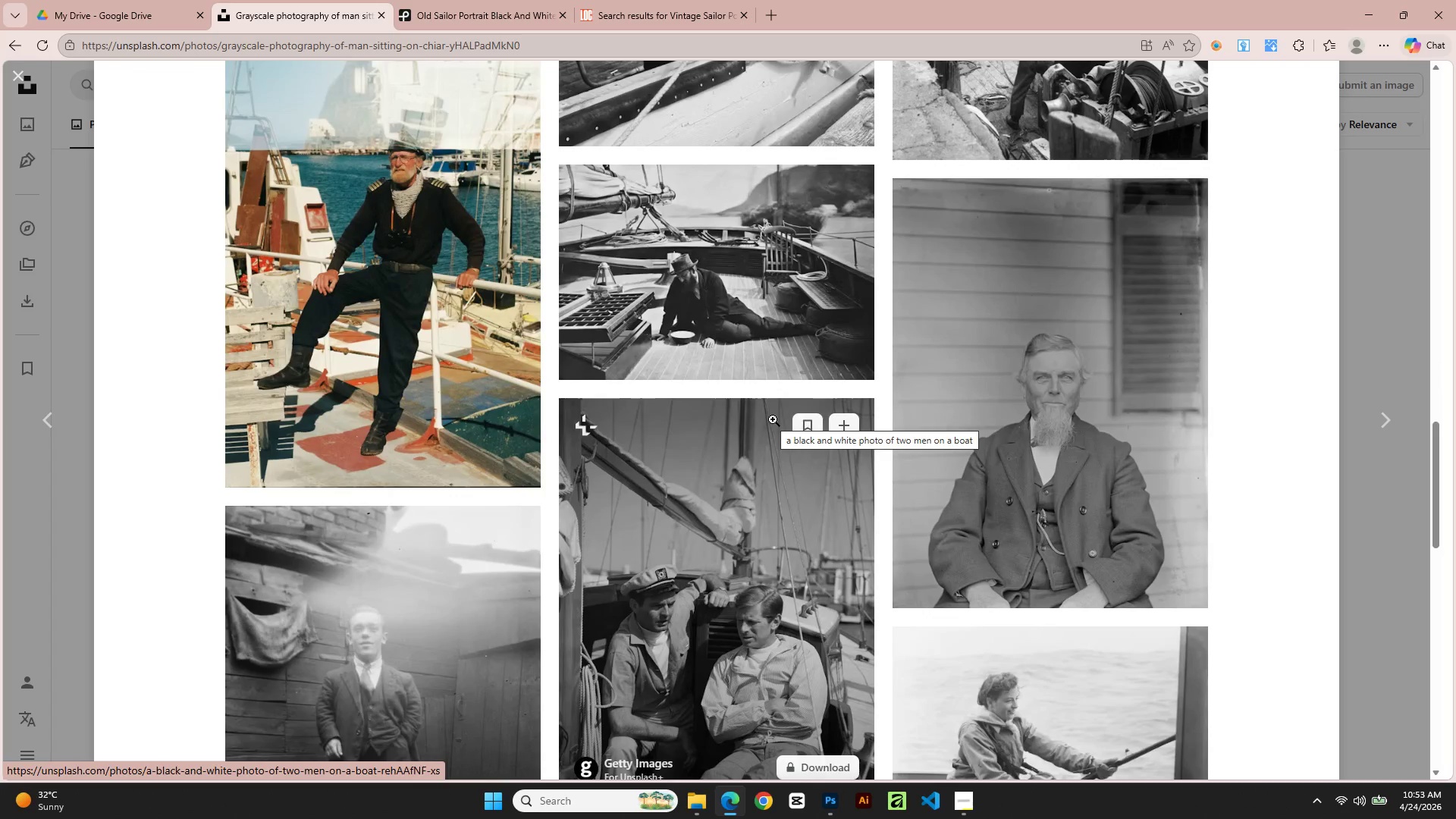 
scroll: coordinate [755, 390], scroll_direction: up, amount: 27.0
 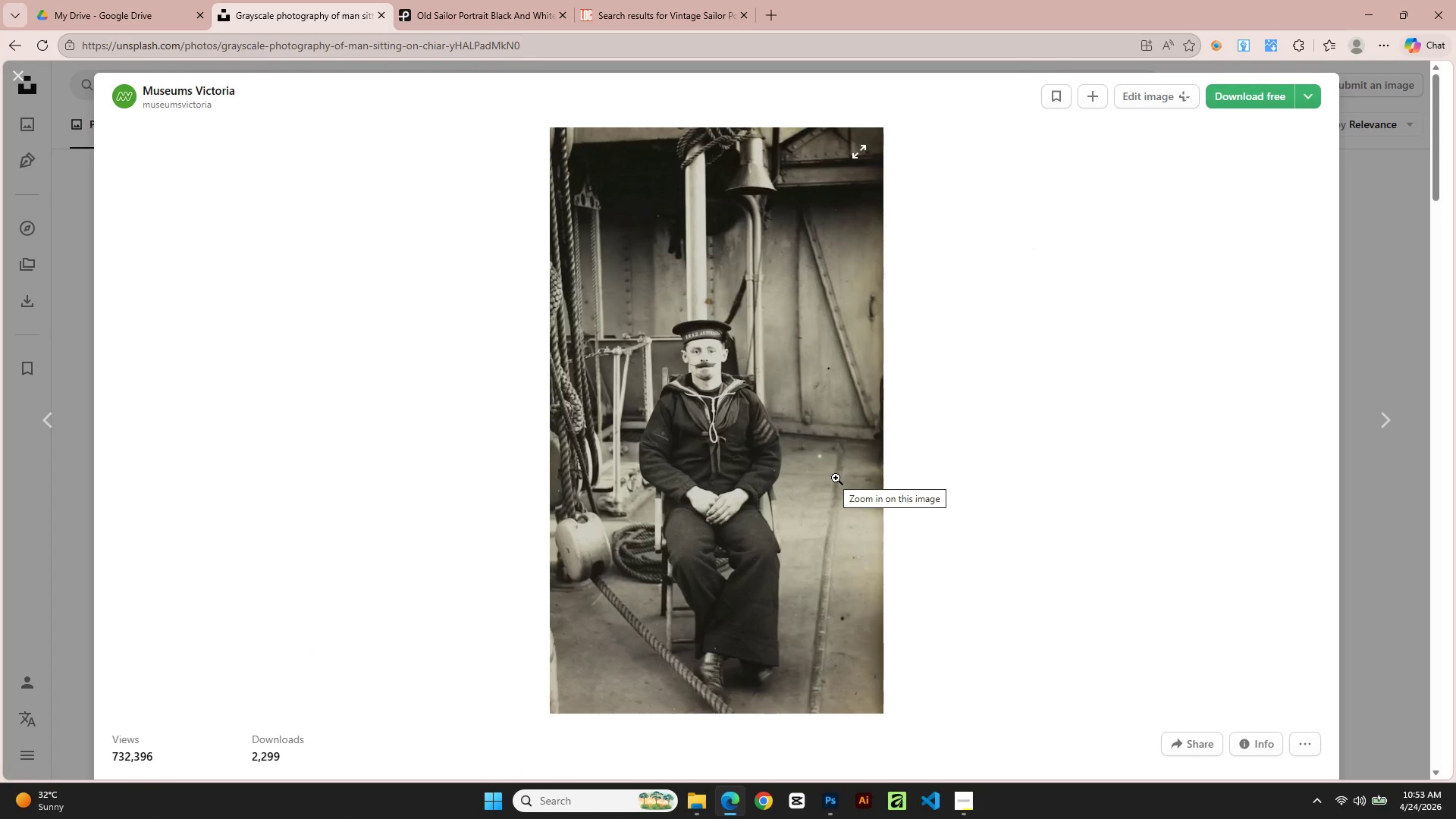 
wait(14.58)
 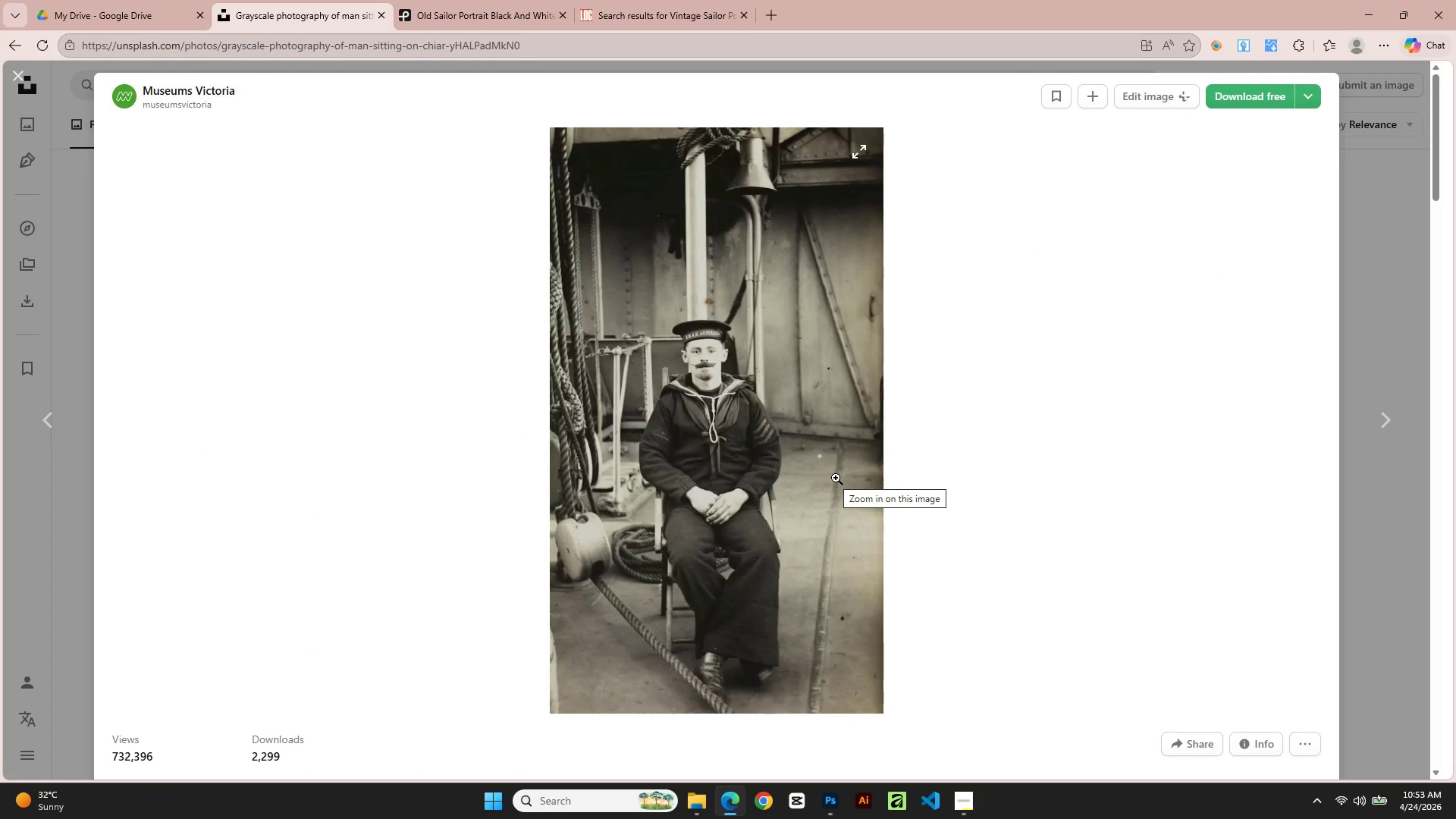 
left_click([1232, 102])
 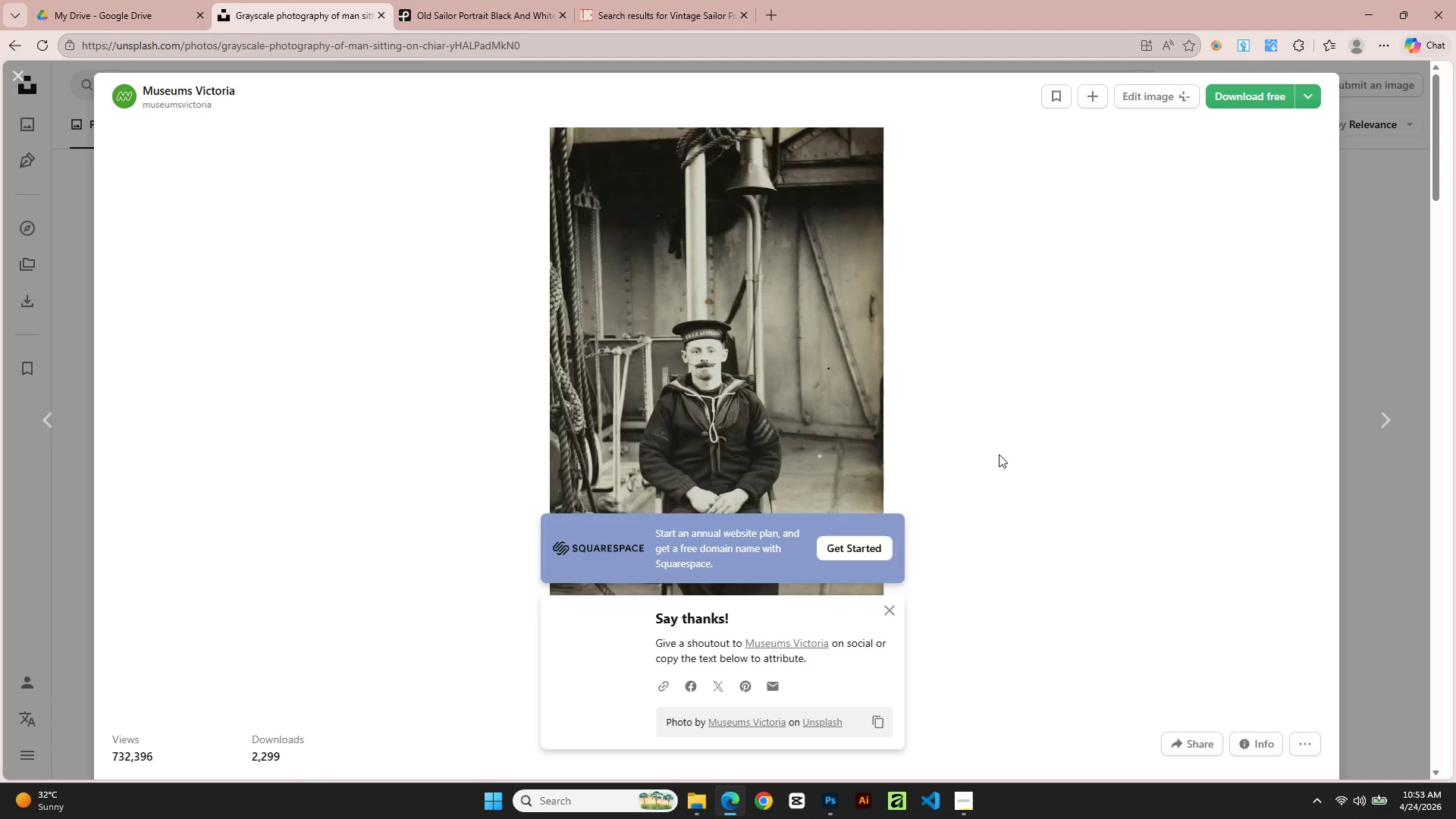 
scroll: coordinate [1003, 601], scroll_direction: down, amount: 11.0
 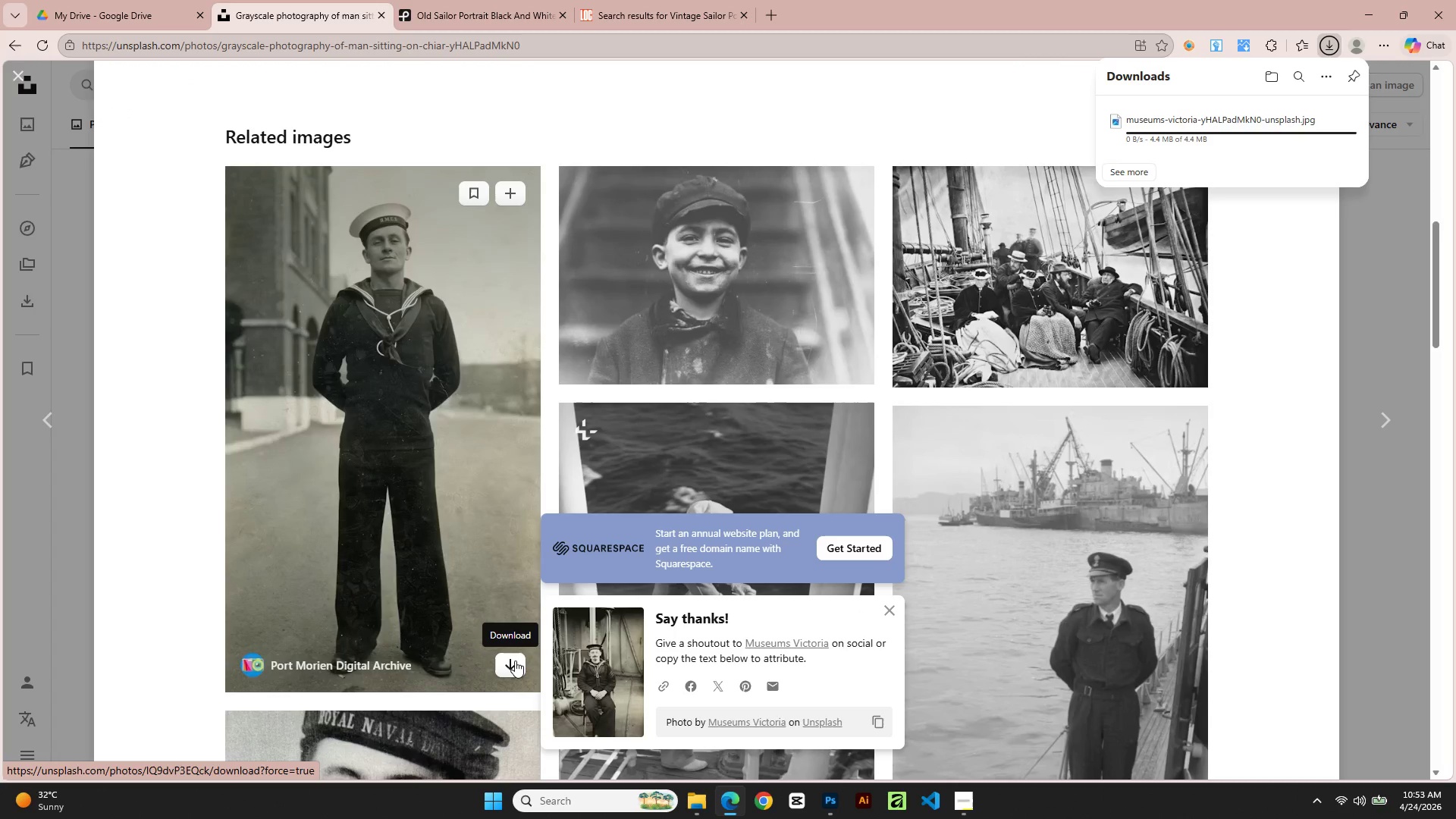 
left_click([515, 661])
 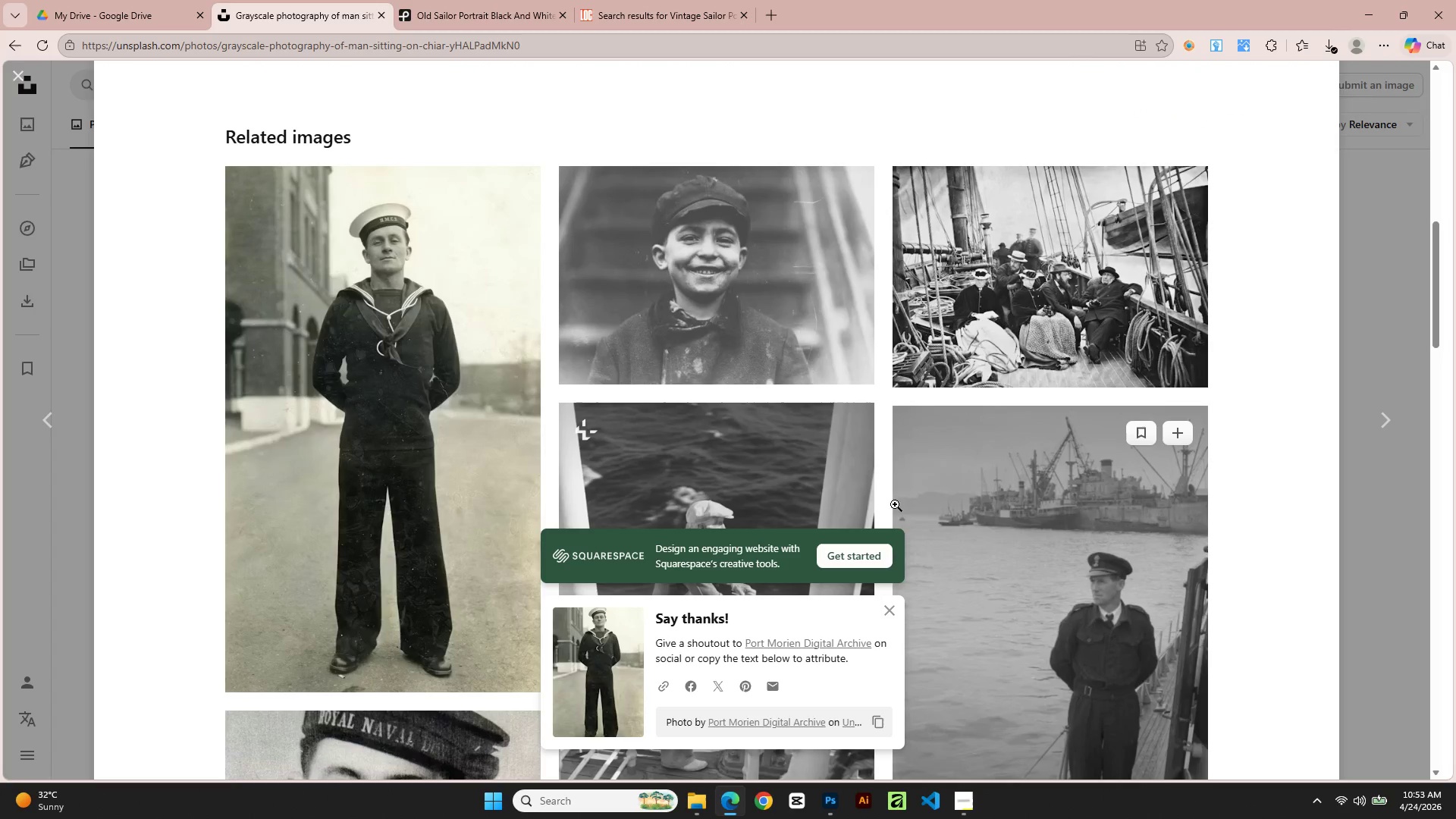 
scroll: coordinate [1244, 410], scroll_direction: down, amount: 34.0
 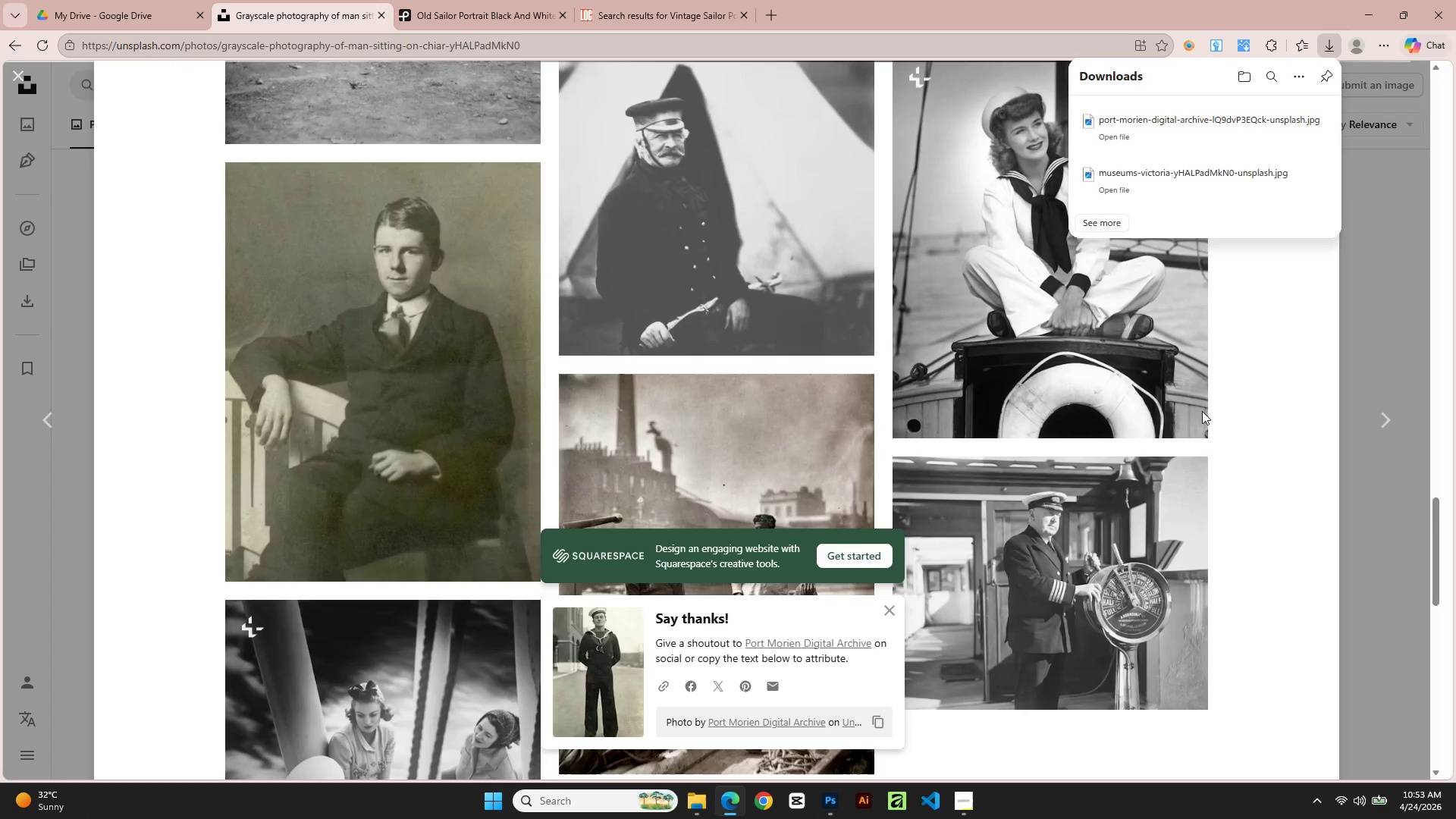 
scroll: coordinate [769, 329], scroll_direction: down, amount: 13.0
 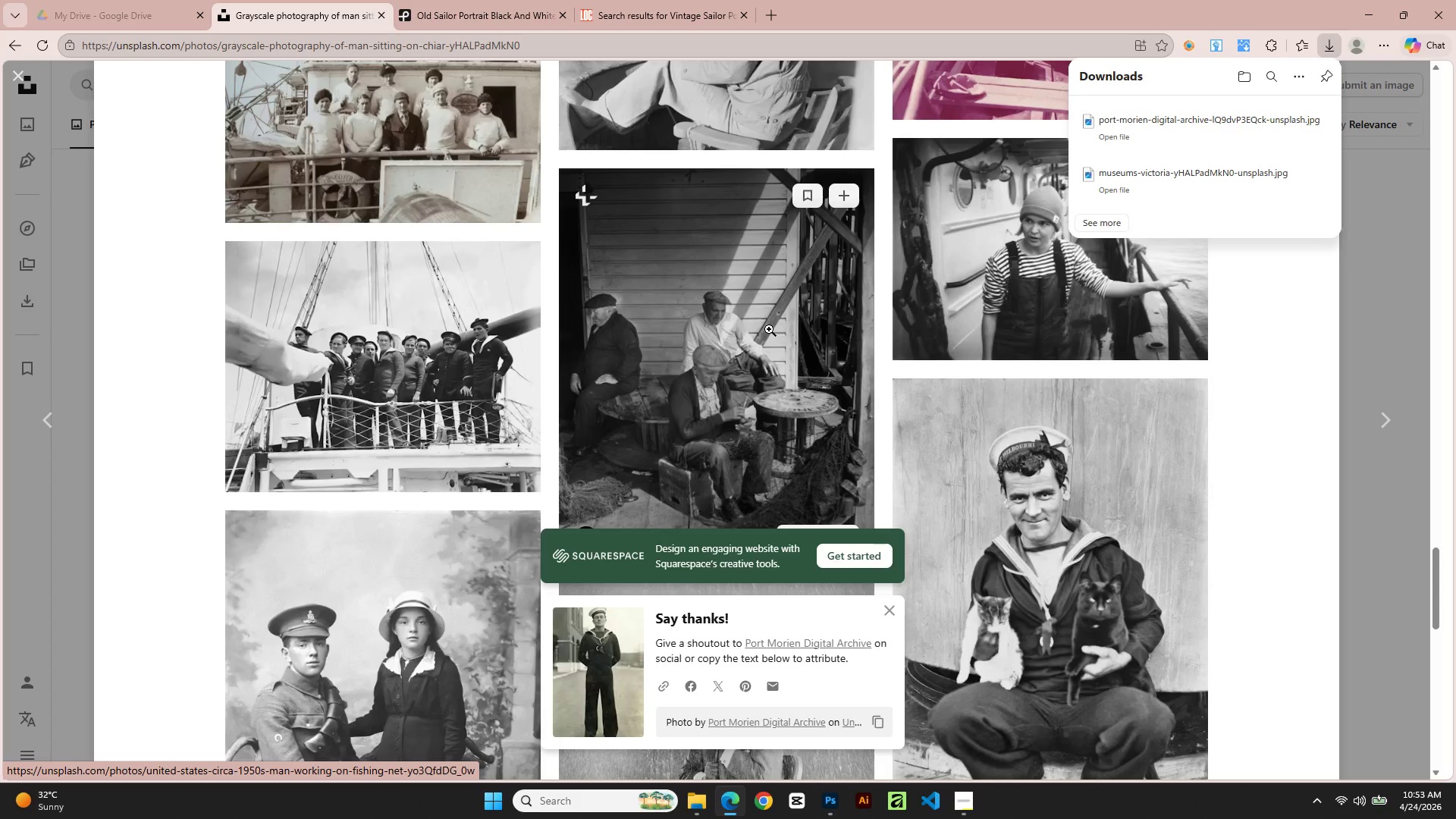 
wait(6.28)
 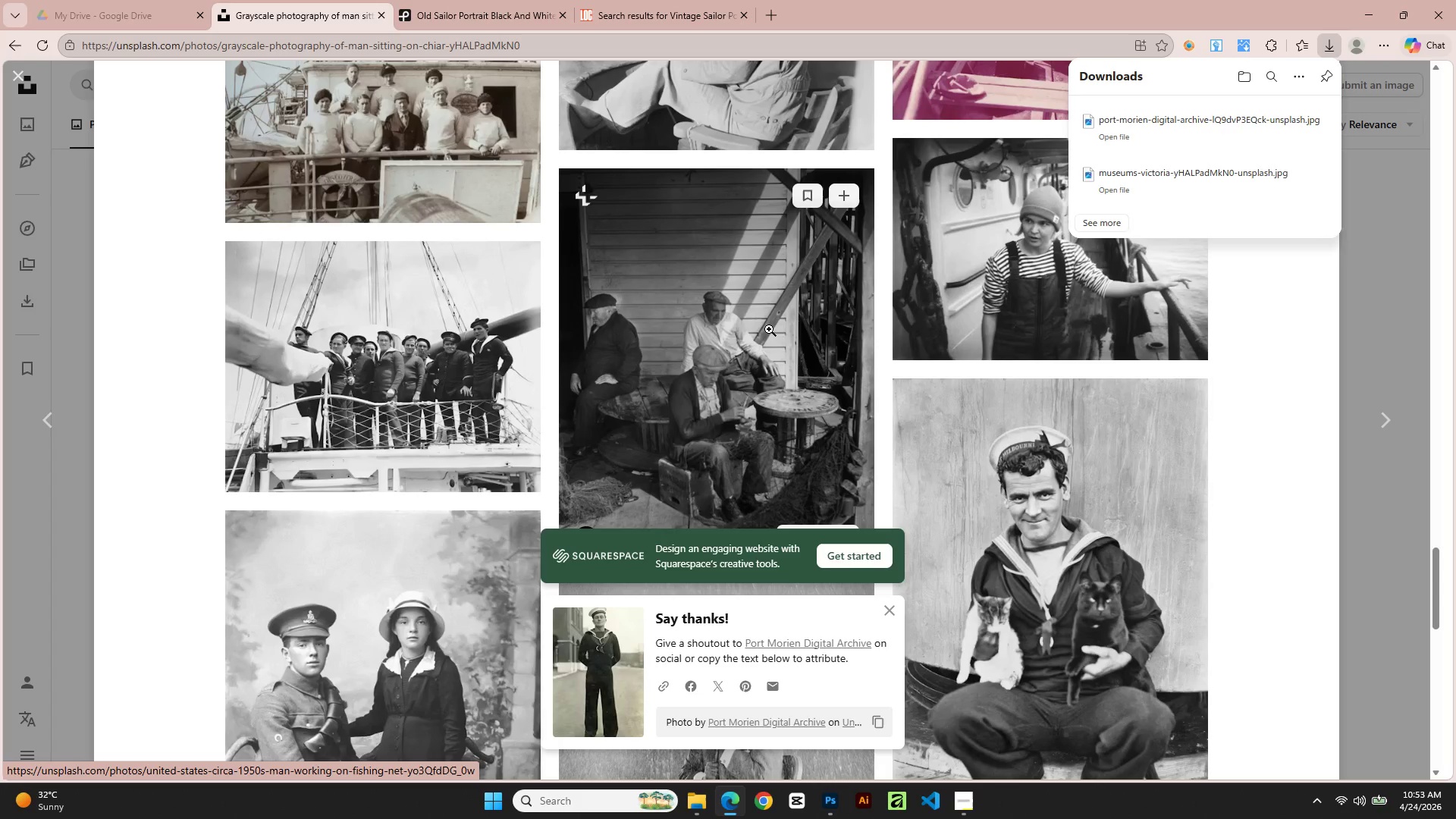 
scroll: coordinate [758, 454], scroll_direction: down, amount: 51.0
 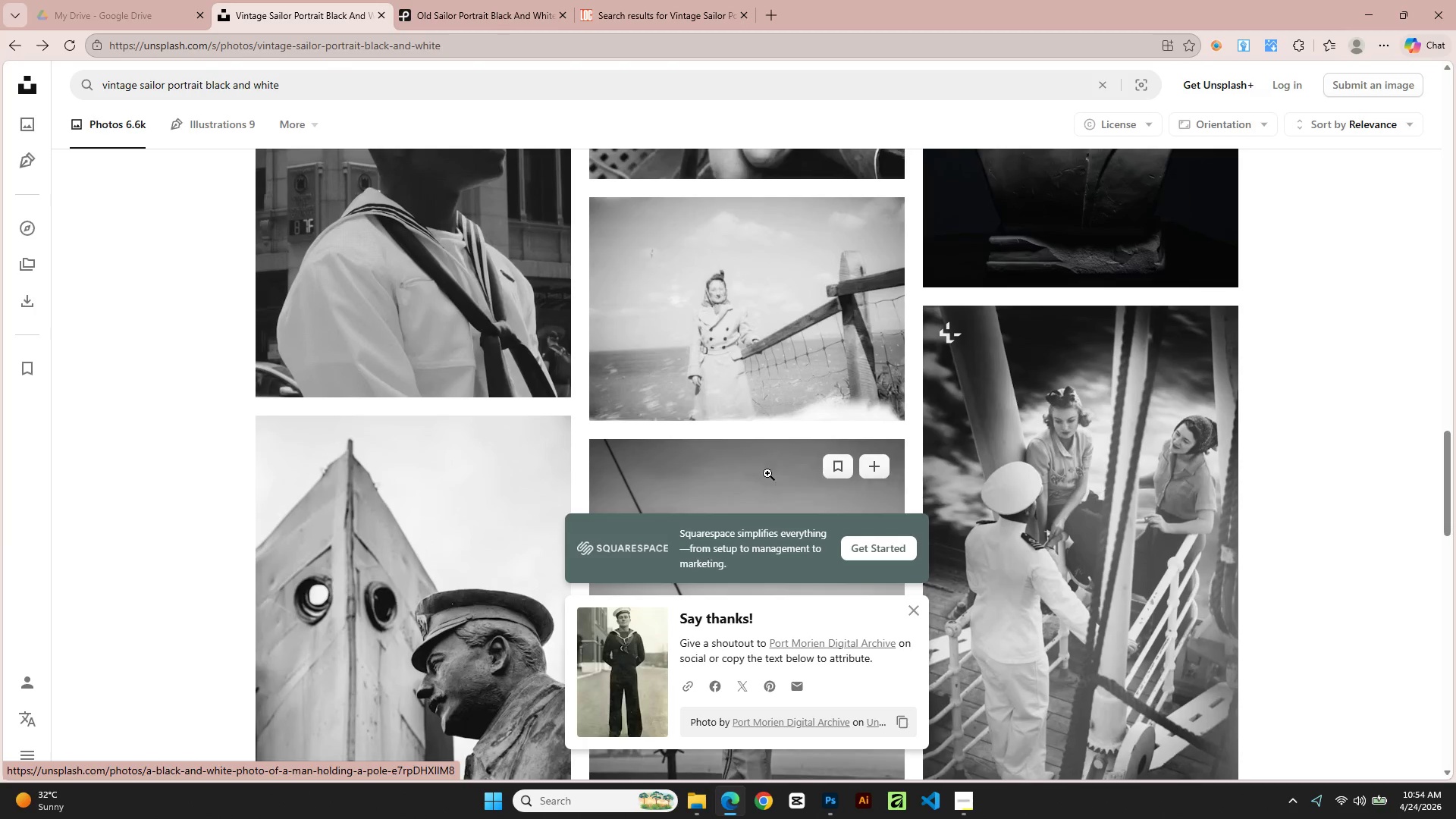 
scroll: coordinate [753, 593], scroll_direction: down, amount: 20.0
 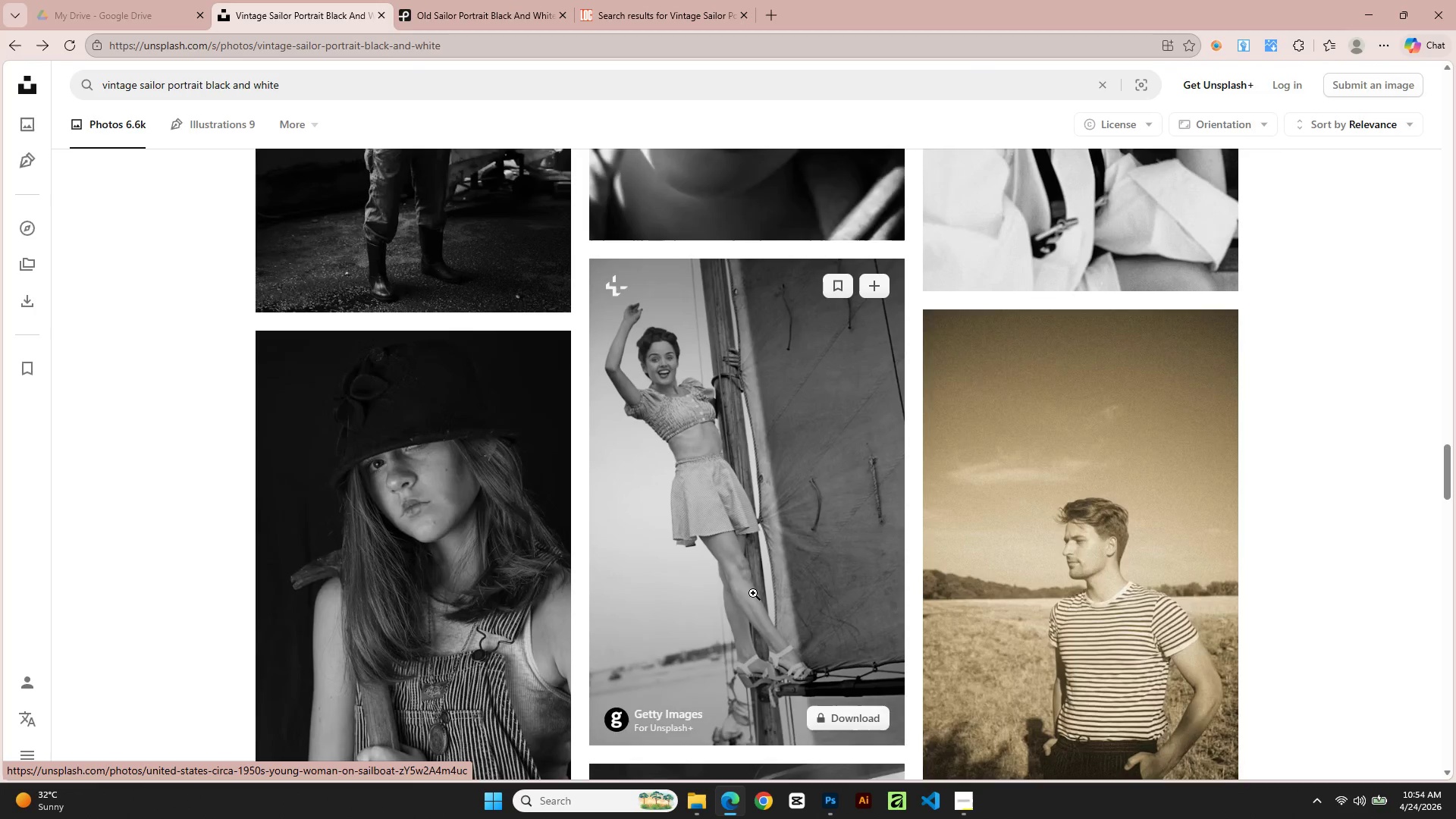 
scroll: coordinate [608, 701], scroll_direction: down, amount: 26.0
 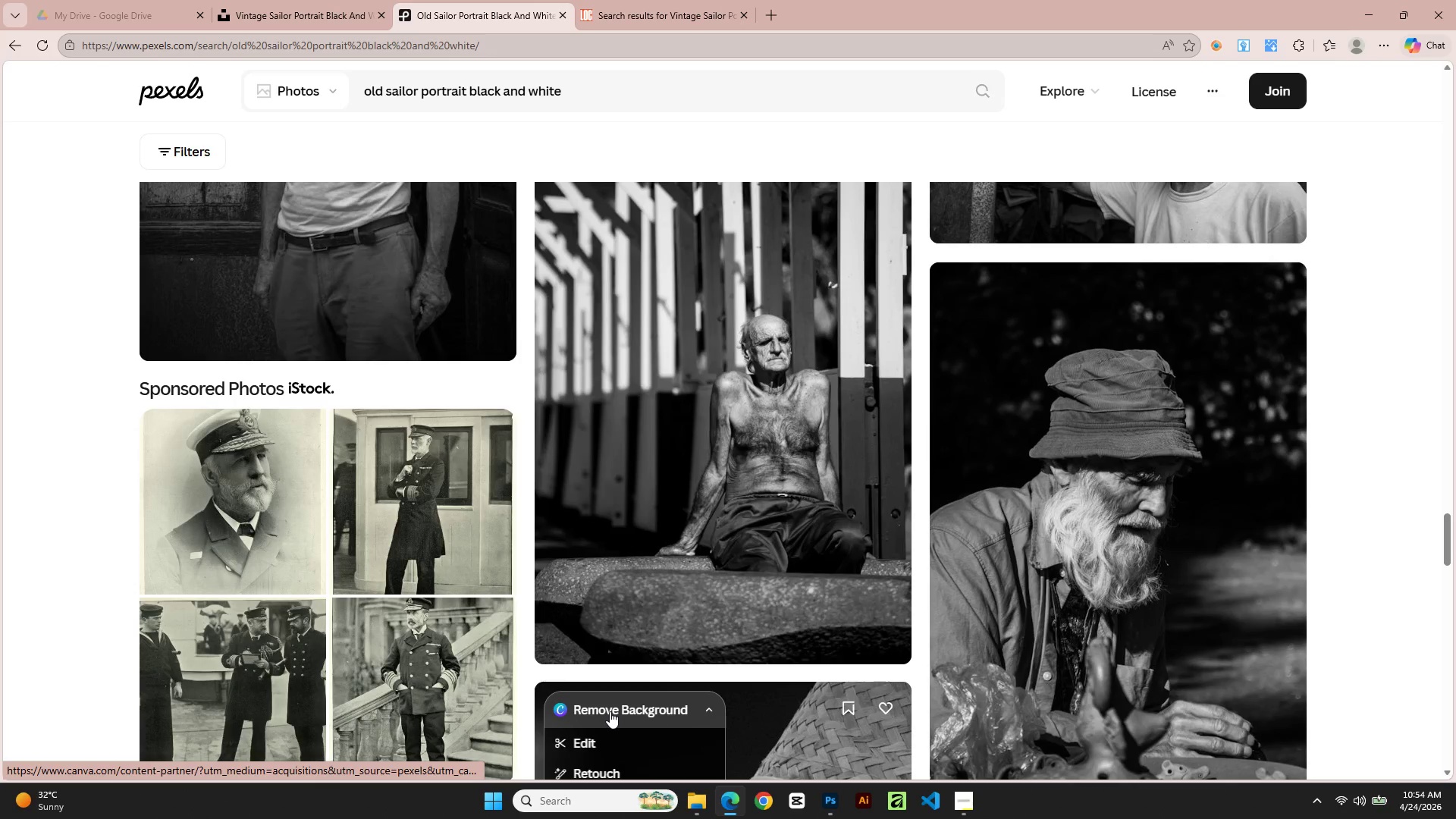 
scroll: coordinate [658, 600], scroll_direction: down, amount: 8.0
 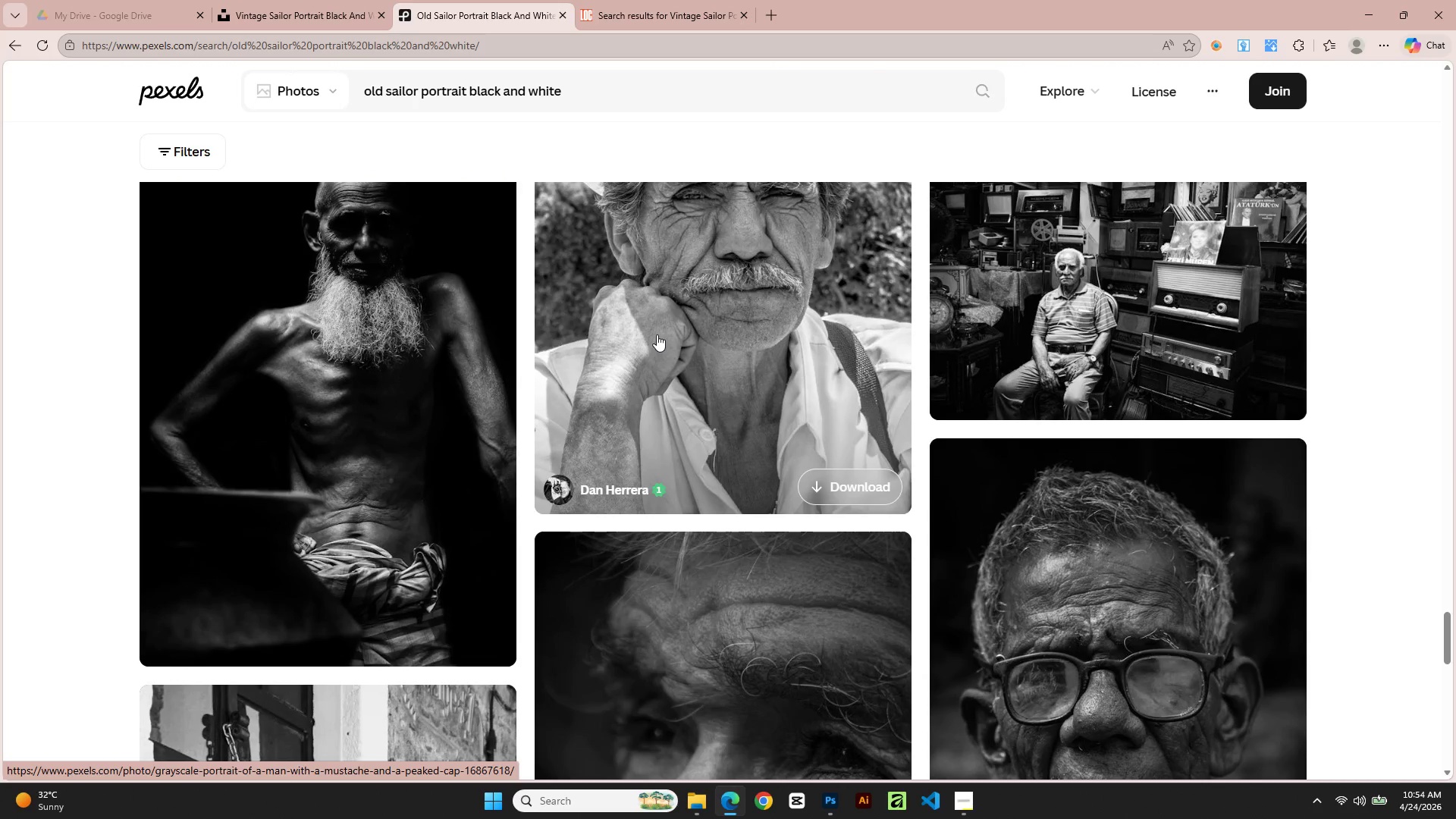 
left_click([657, 334])
 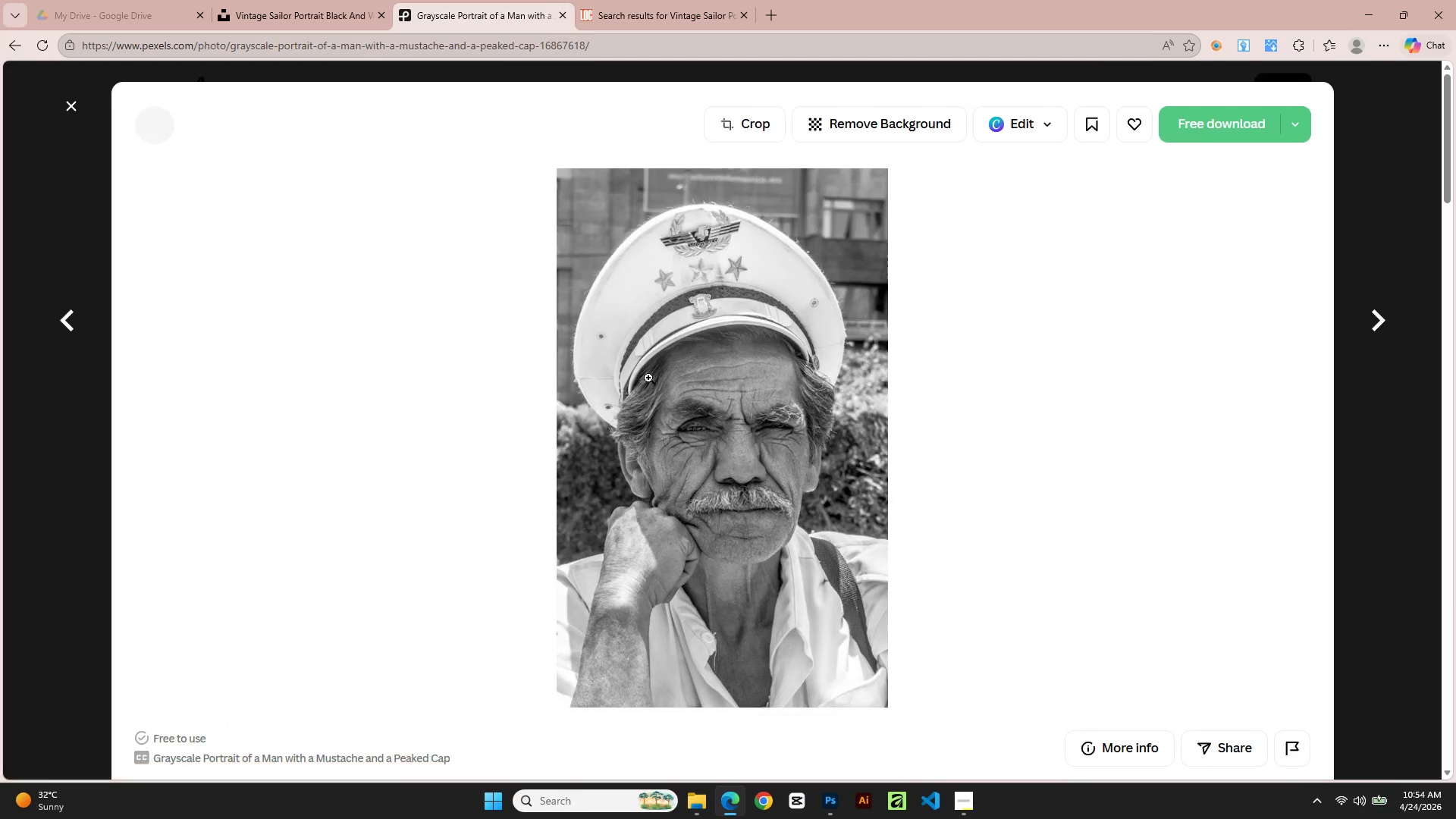 
scroll: coordinate [654, 412], scroll_direction: down, amount: 22.0
 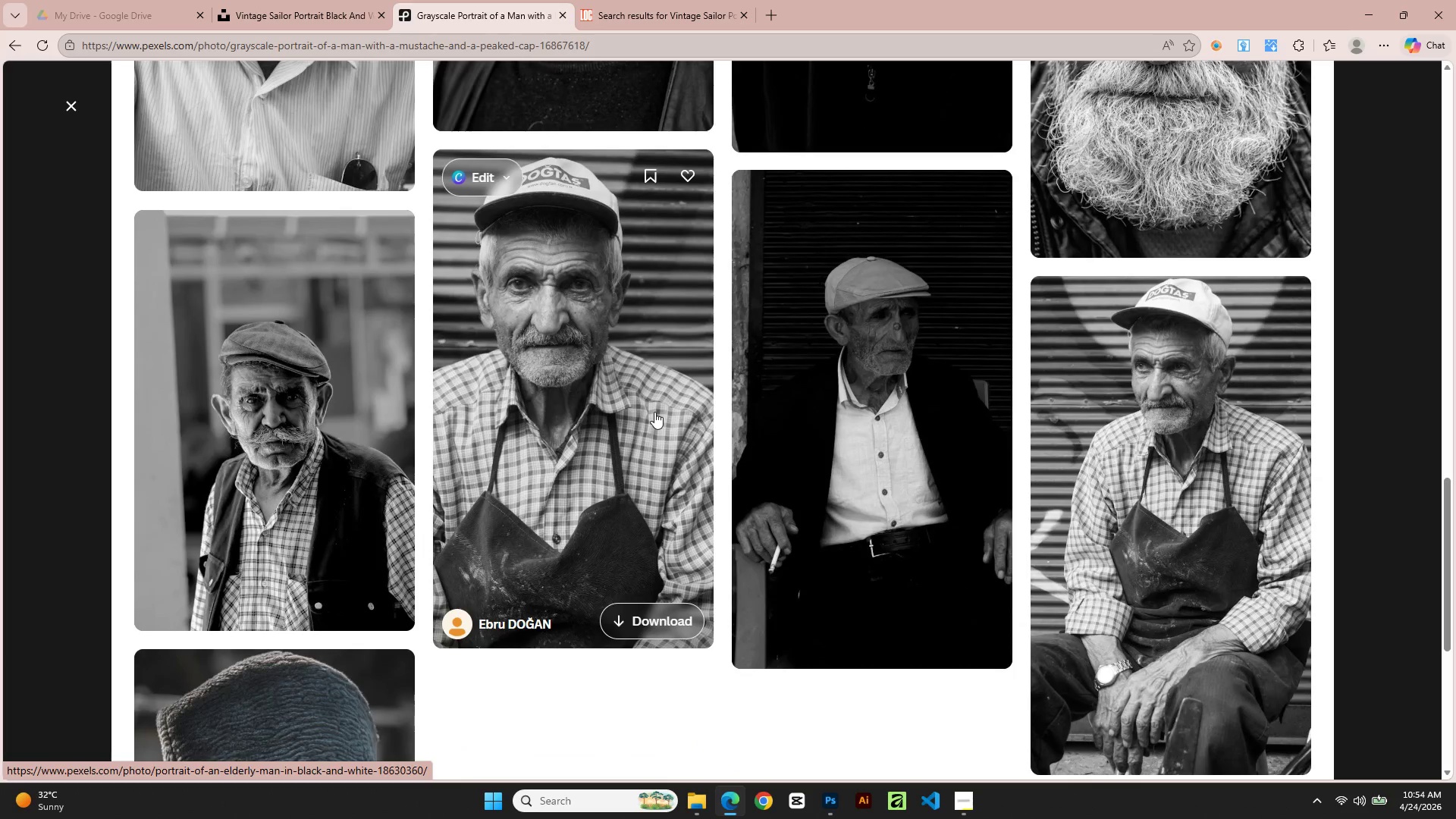 
scroll: coordinate [936, 755], scroll_direction: down, amount: 31.0
 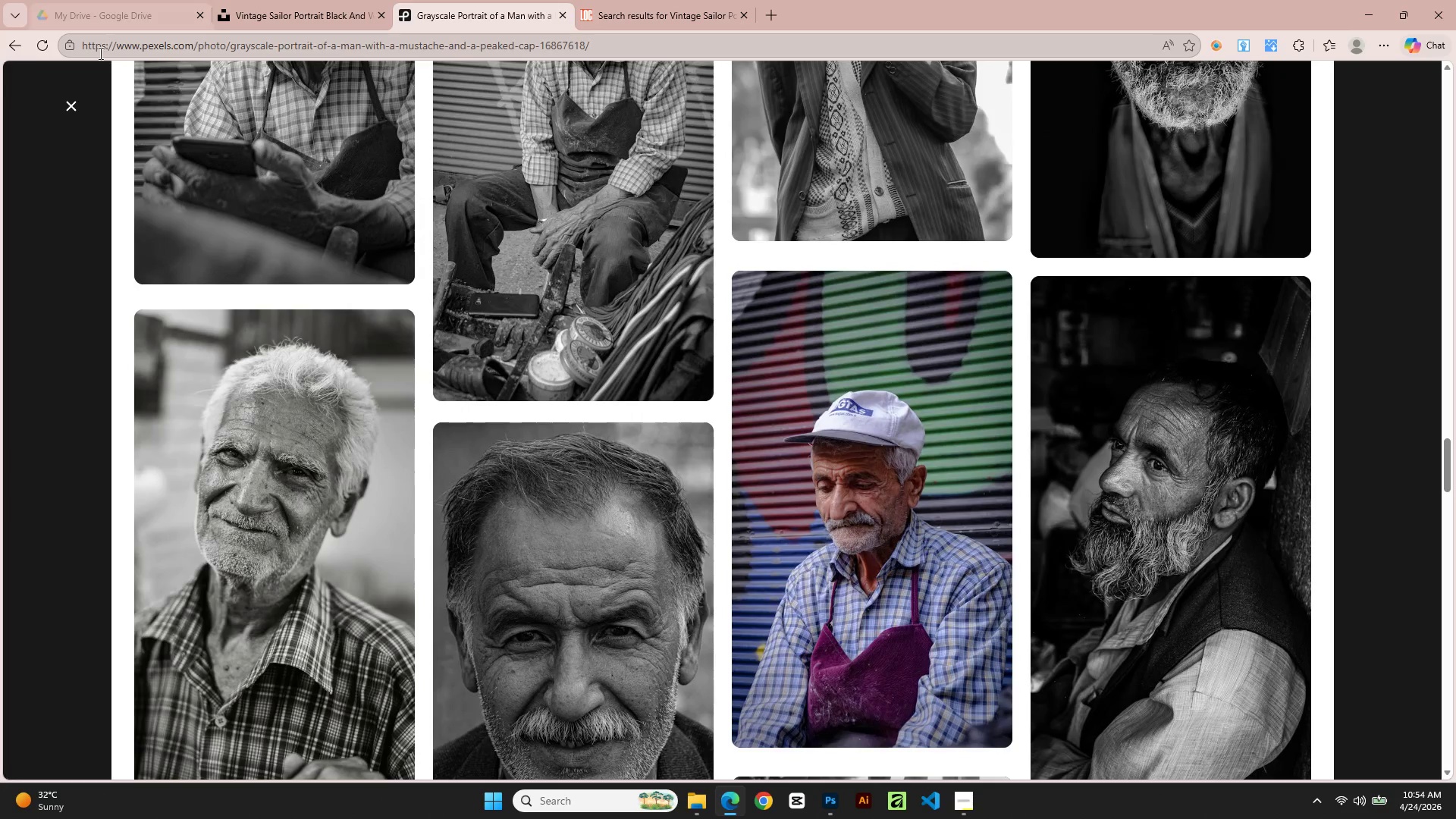 
left_click([69, 113])
 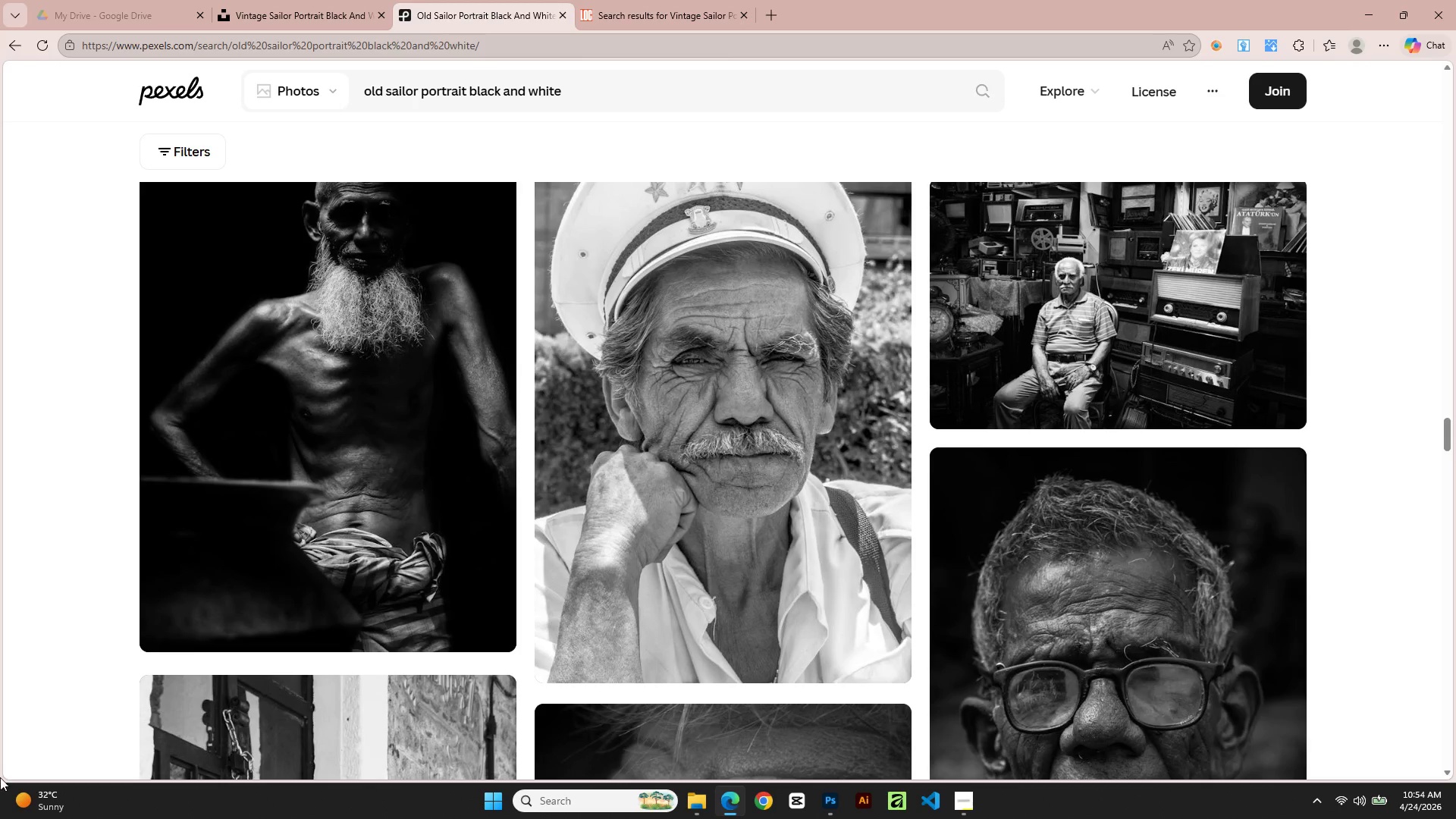 
scroll: coordinate [598, 560], scroll_direction: down, amount: 65.0
 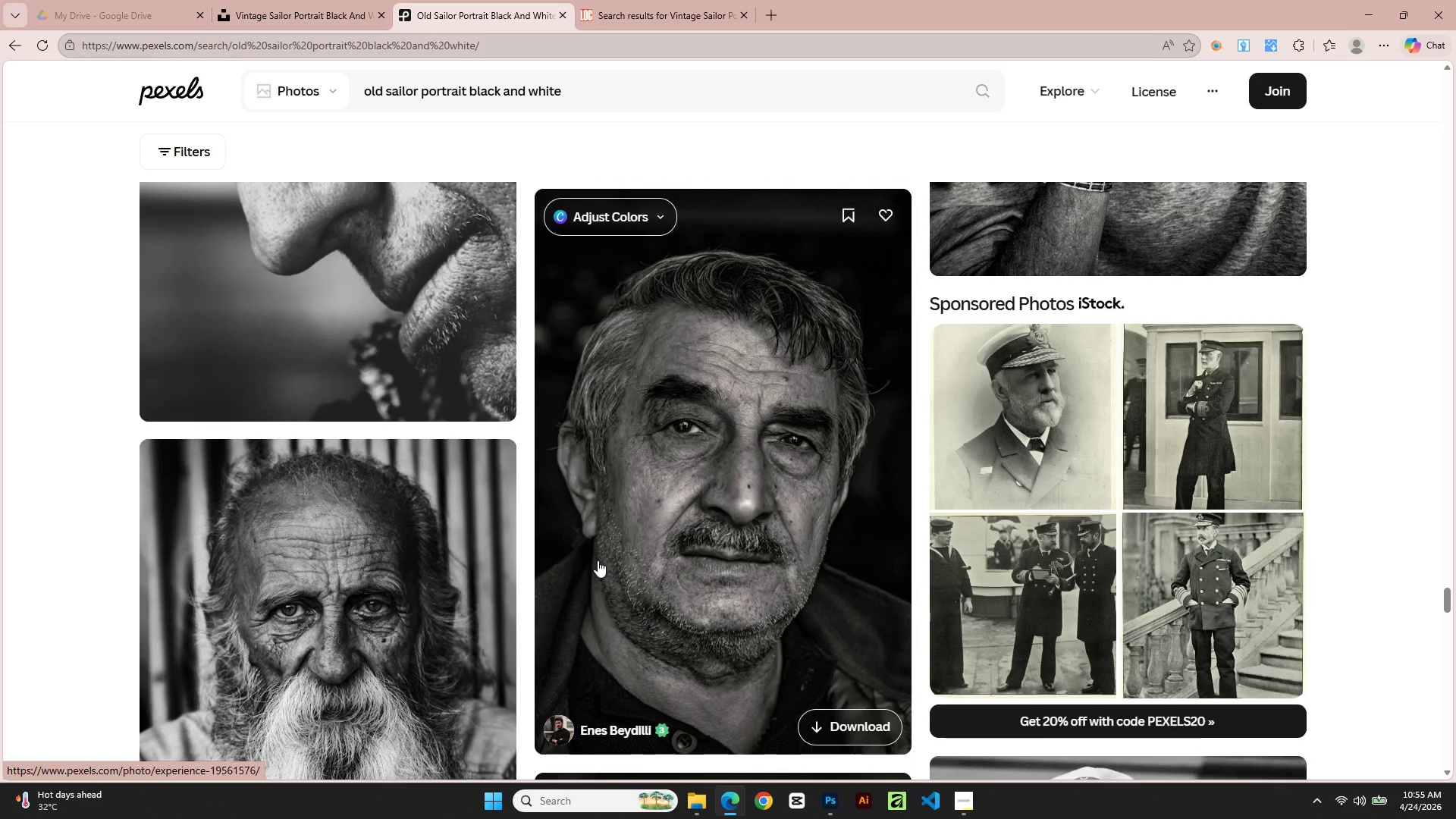 
scroll: coordinate [1345, 485], scroll_direction: down, amount: 37.0
 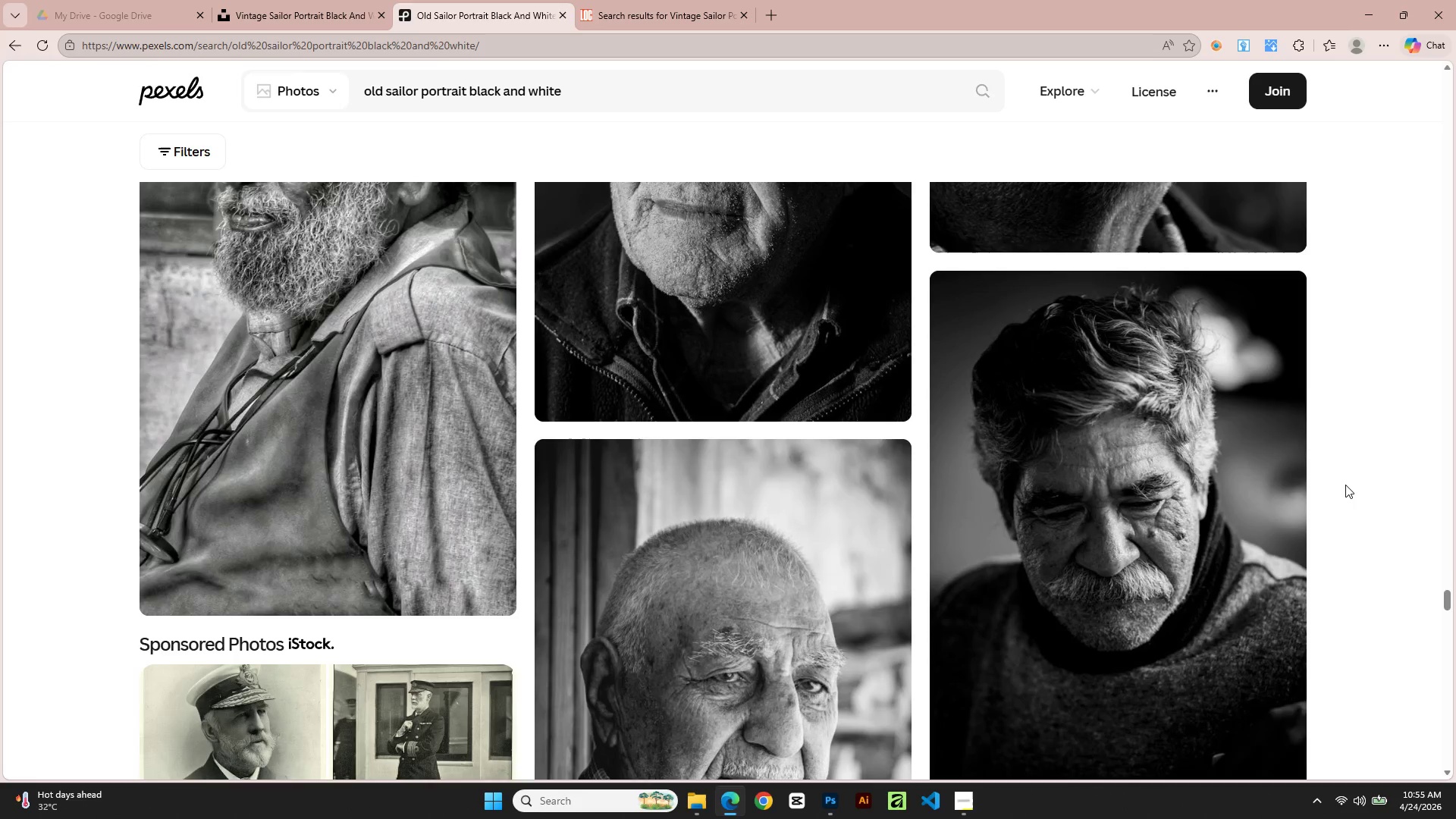 
scroll: coordinate [1338, 479], scroll_direction: down, amount: 27.0
 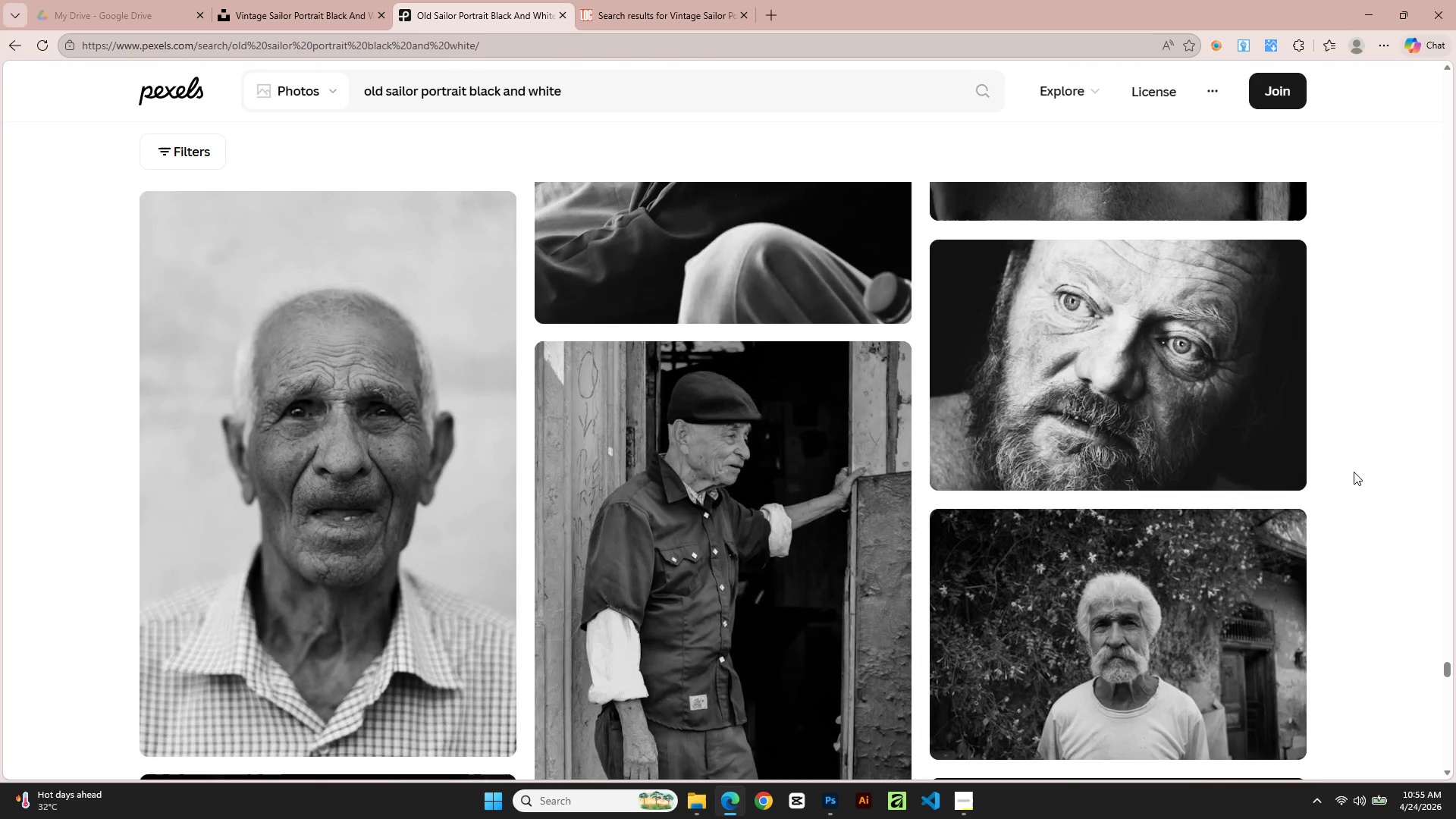 
wait(5.99)
 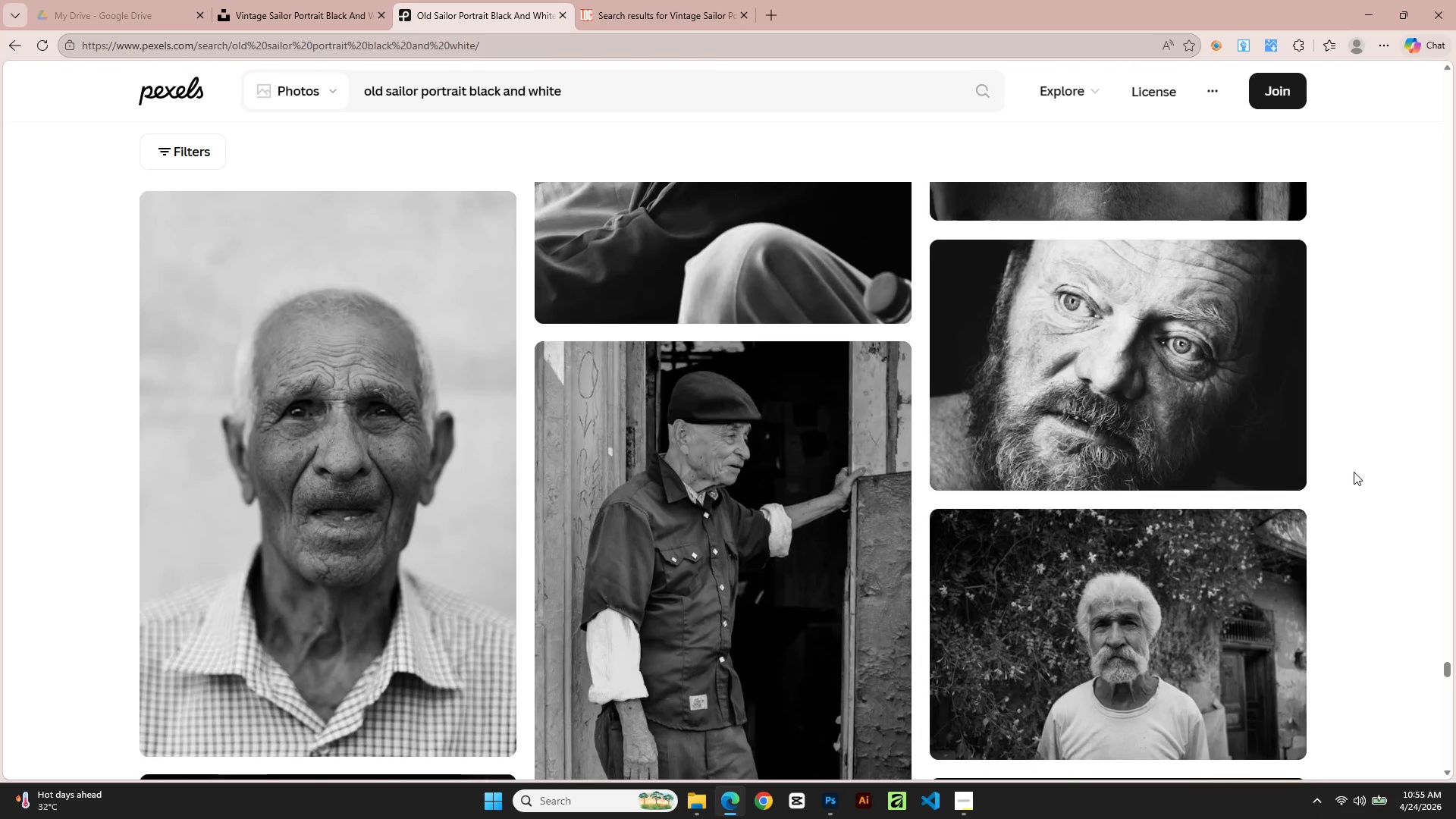 
scroll: coordinate [1367, 554], scroll_direction: down, amount: 34.0
 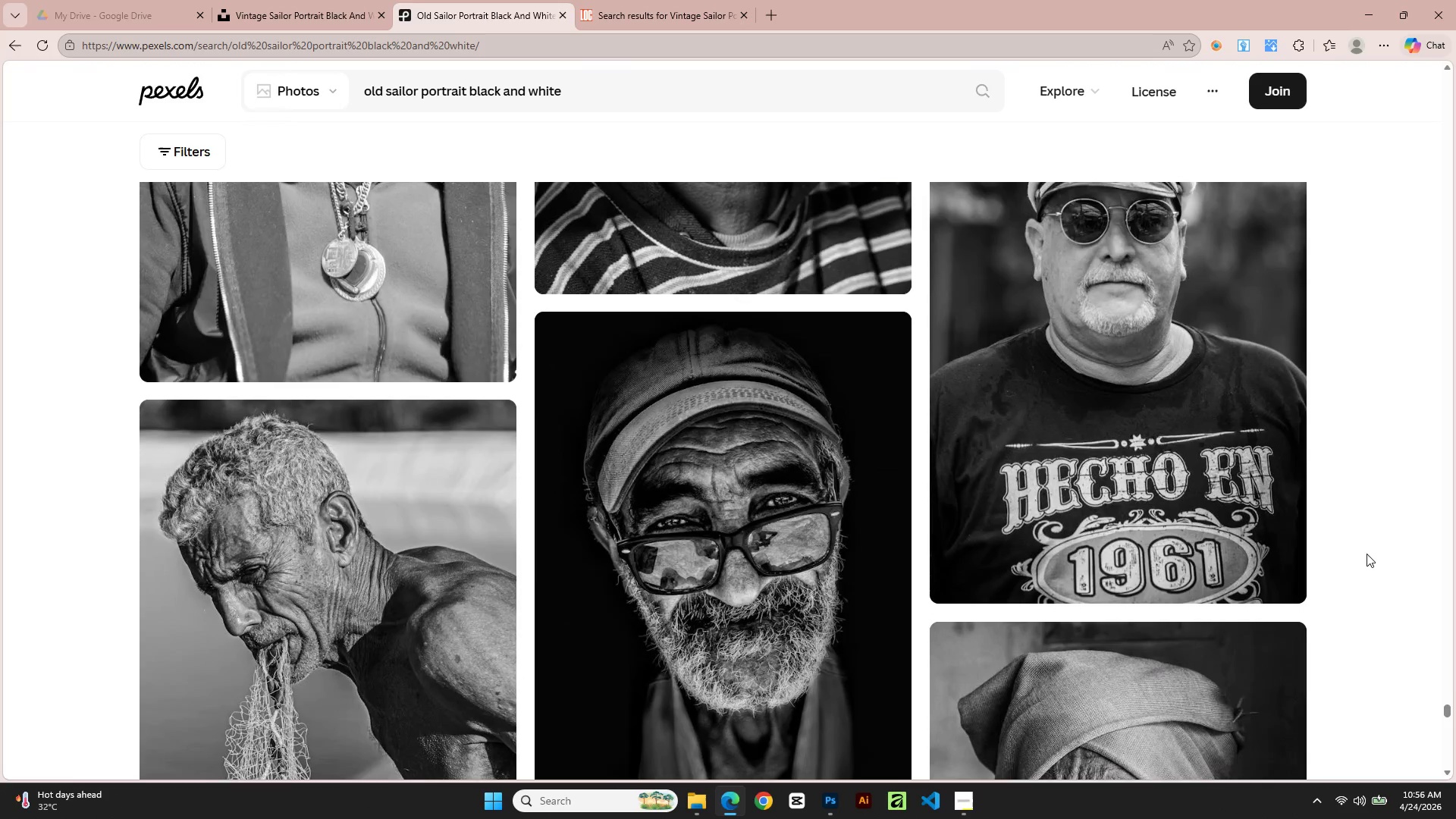 
scroll: coordinate [435, 602], scroll_direction: down, amount: 41.0
 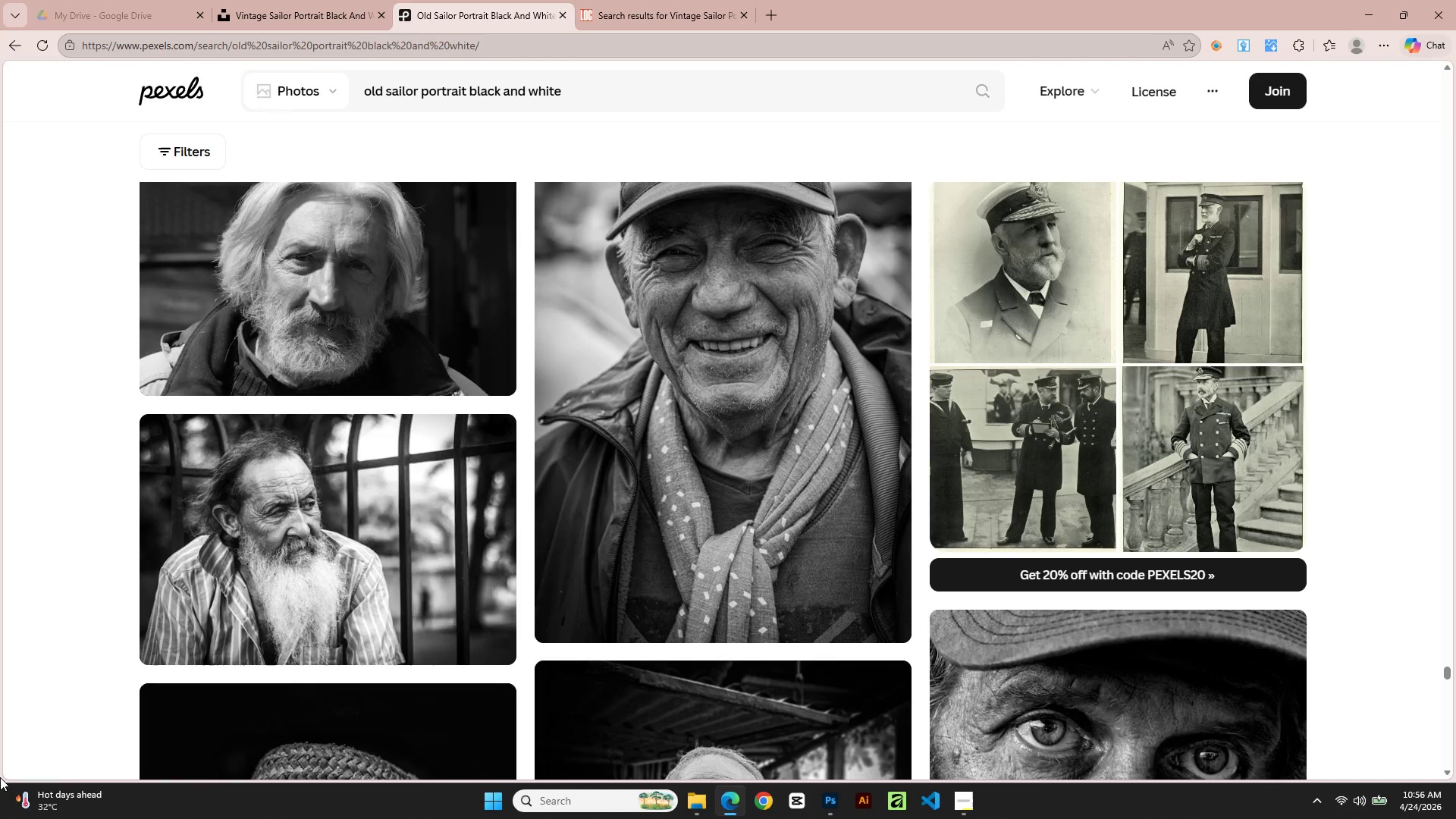 
scroll: coordinate [910, 381], scroll_direction: down, amount: 26.0
 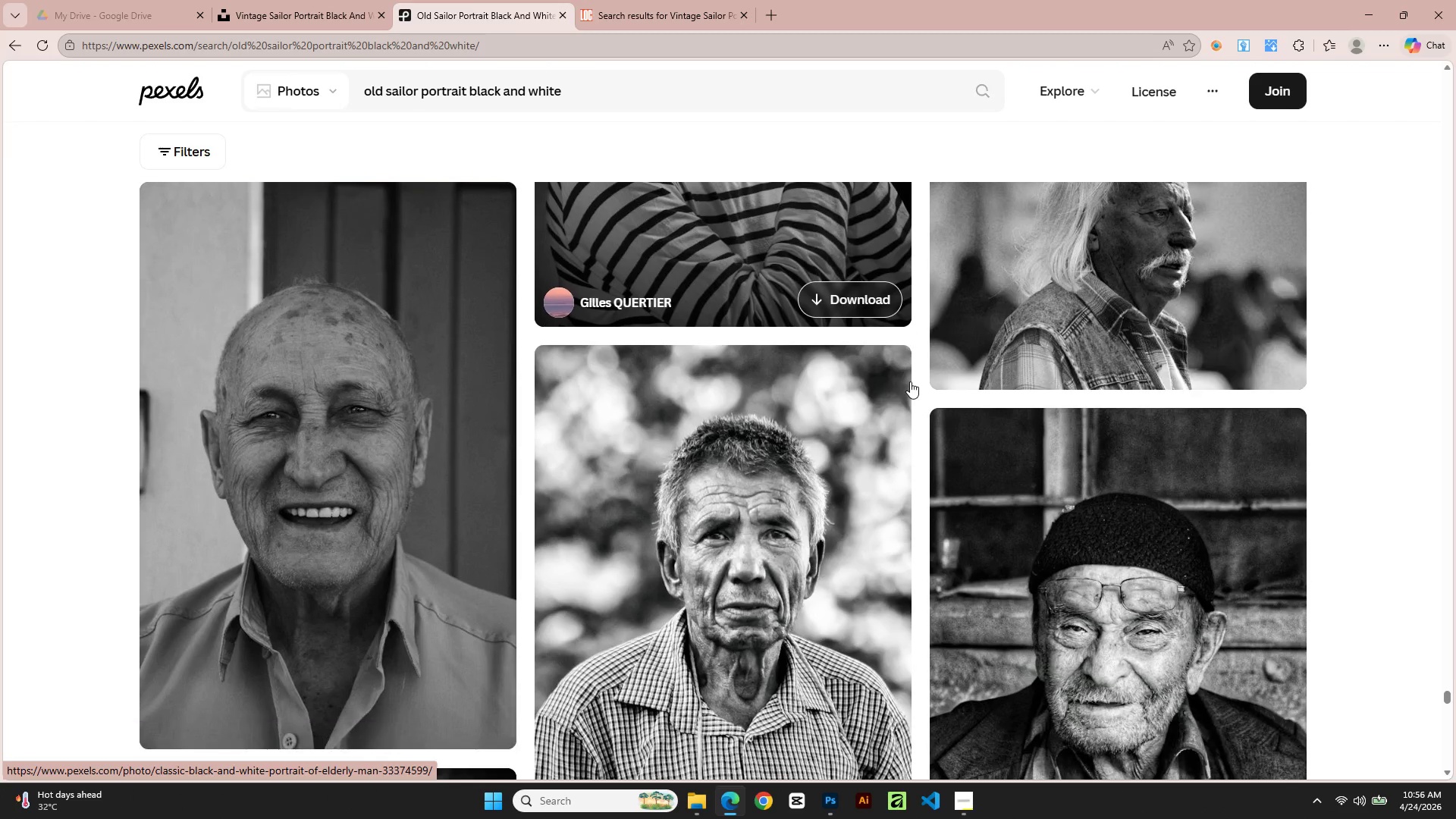 
scroll: coordinate [861, 412], scroll_direction: down, amount: 49.0
 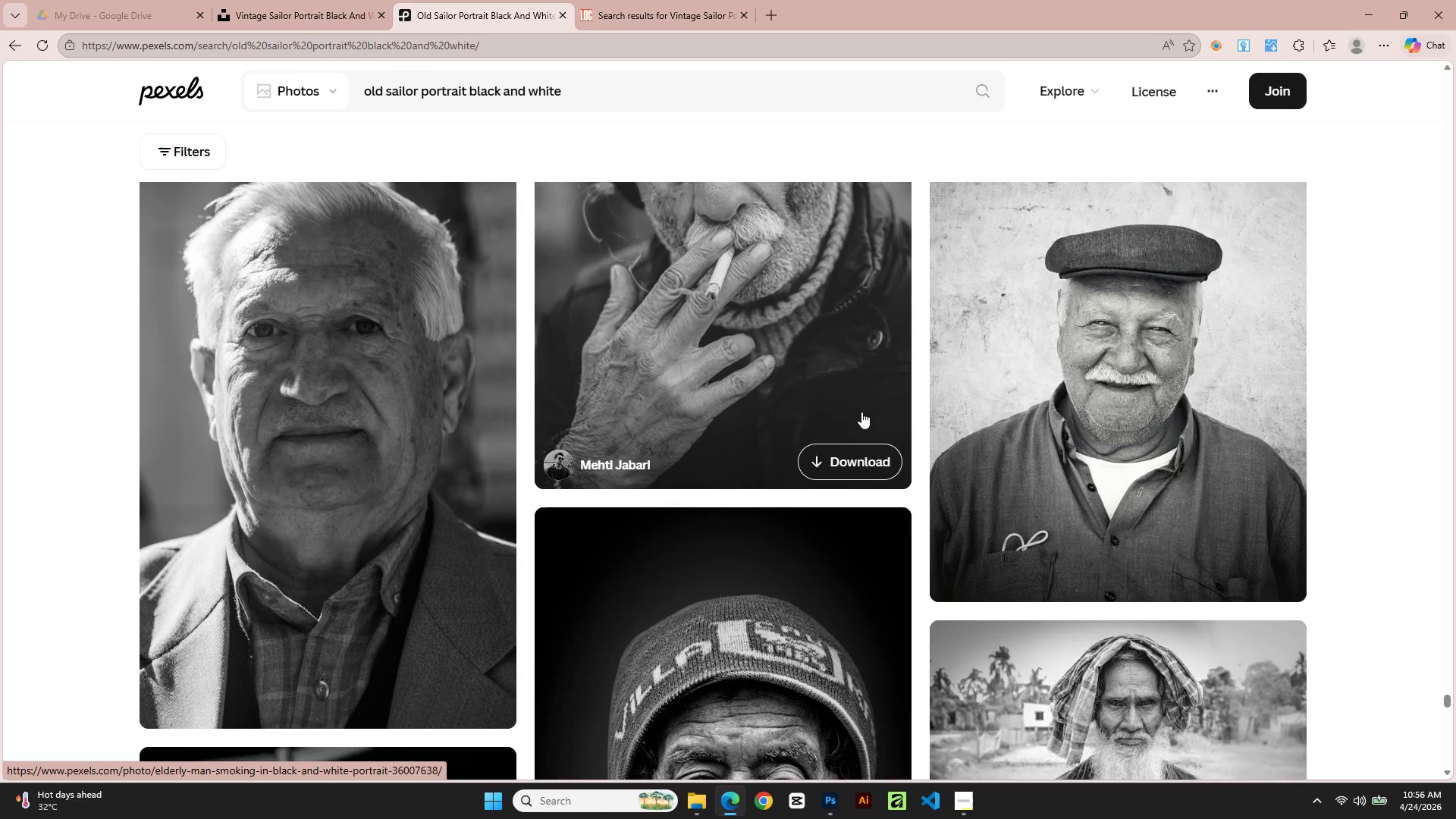 
wait(10.98)
 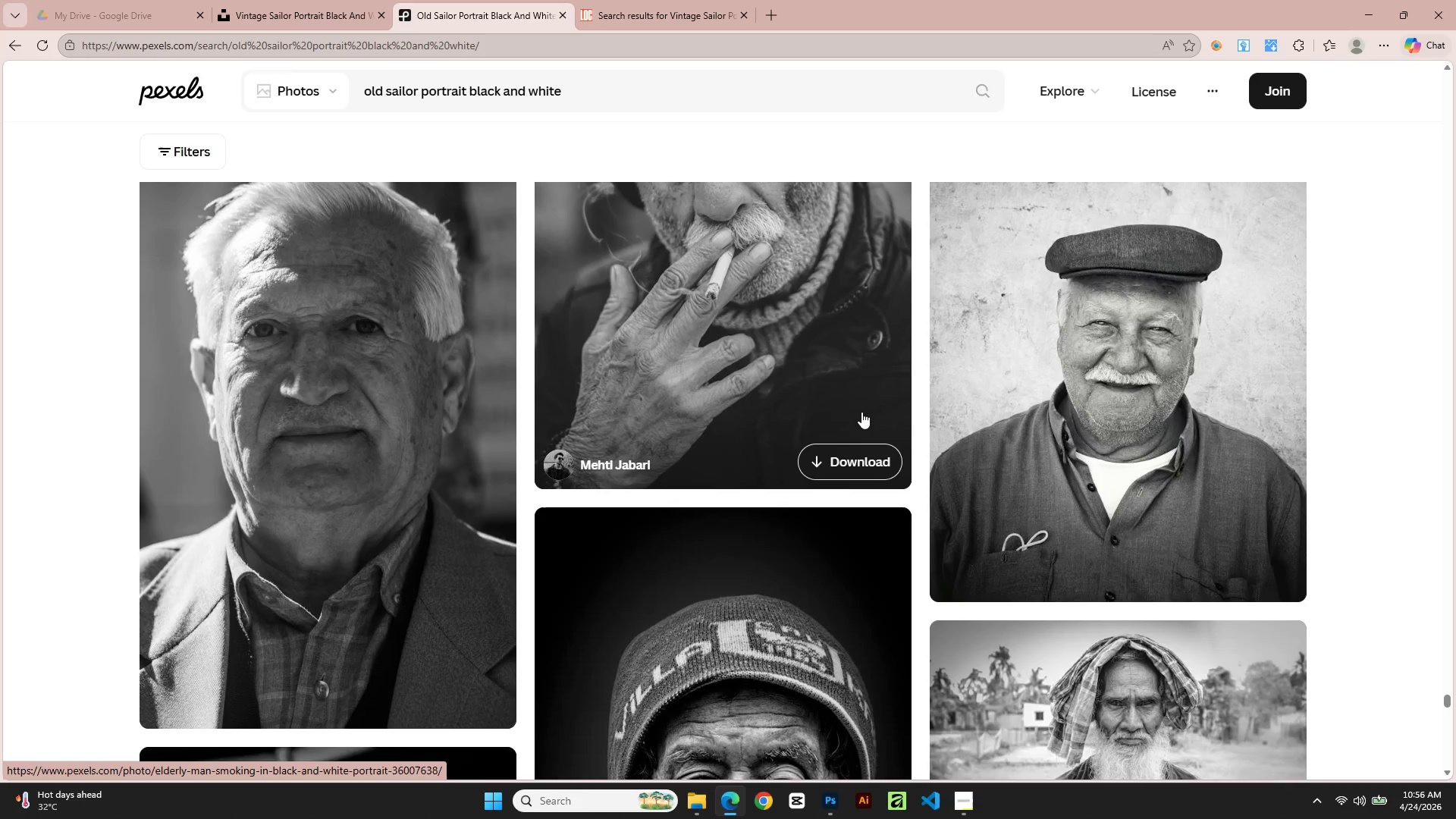 
scroll: coordinate [760, 314], scroll_direction: down, amount: 25.0
 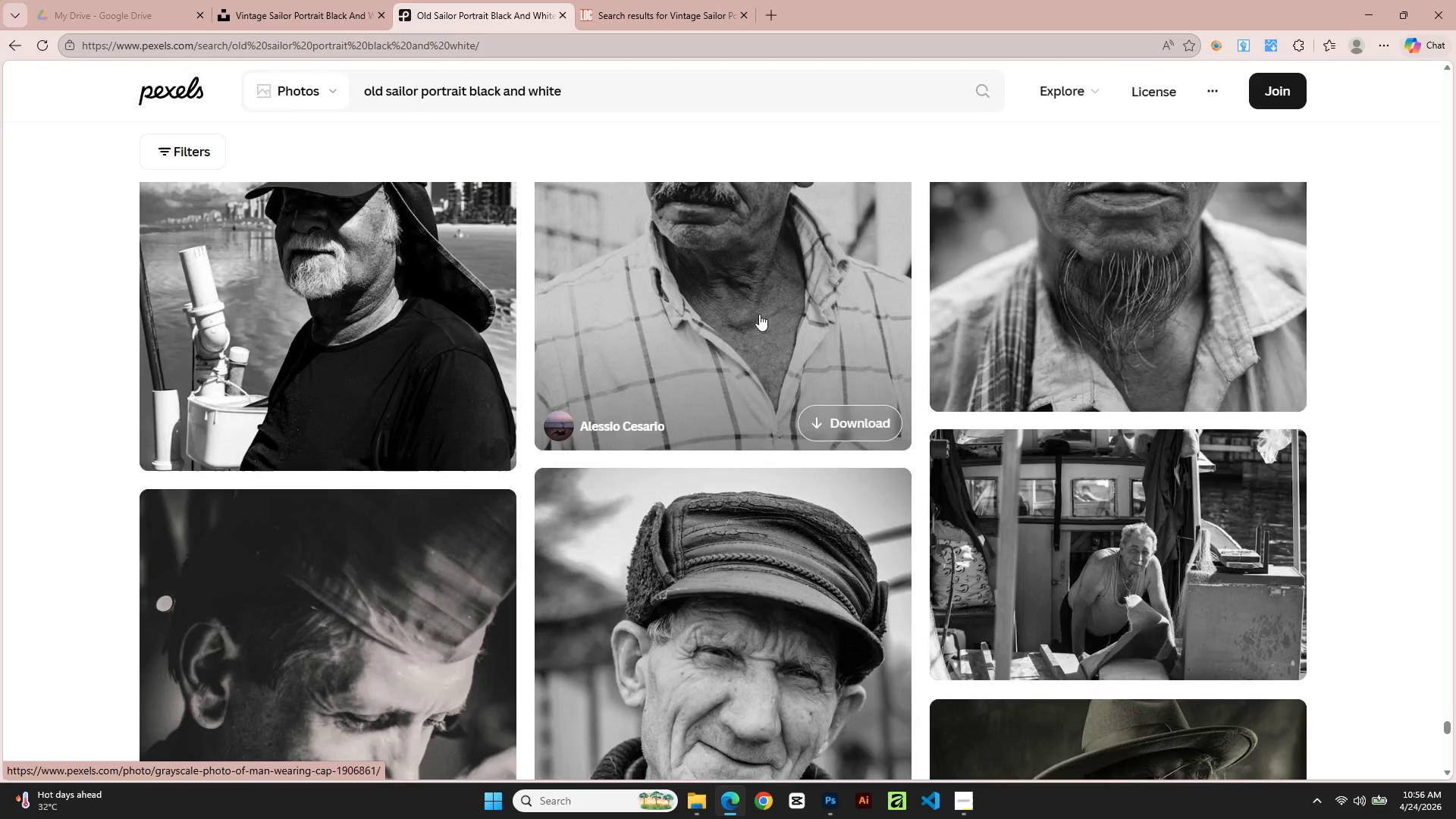 
scroll: coordinate [761, 448], scroll_direction: down, amount: 12.0
 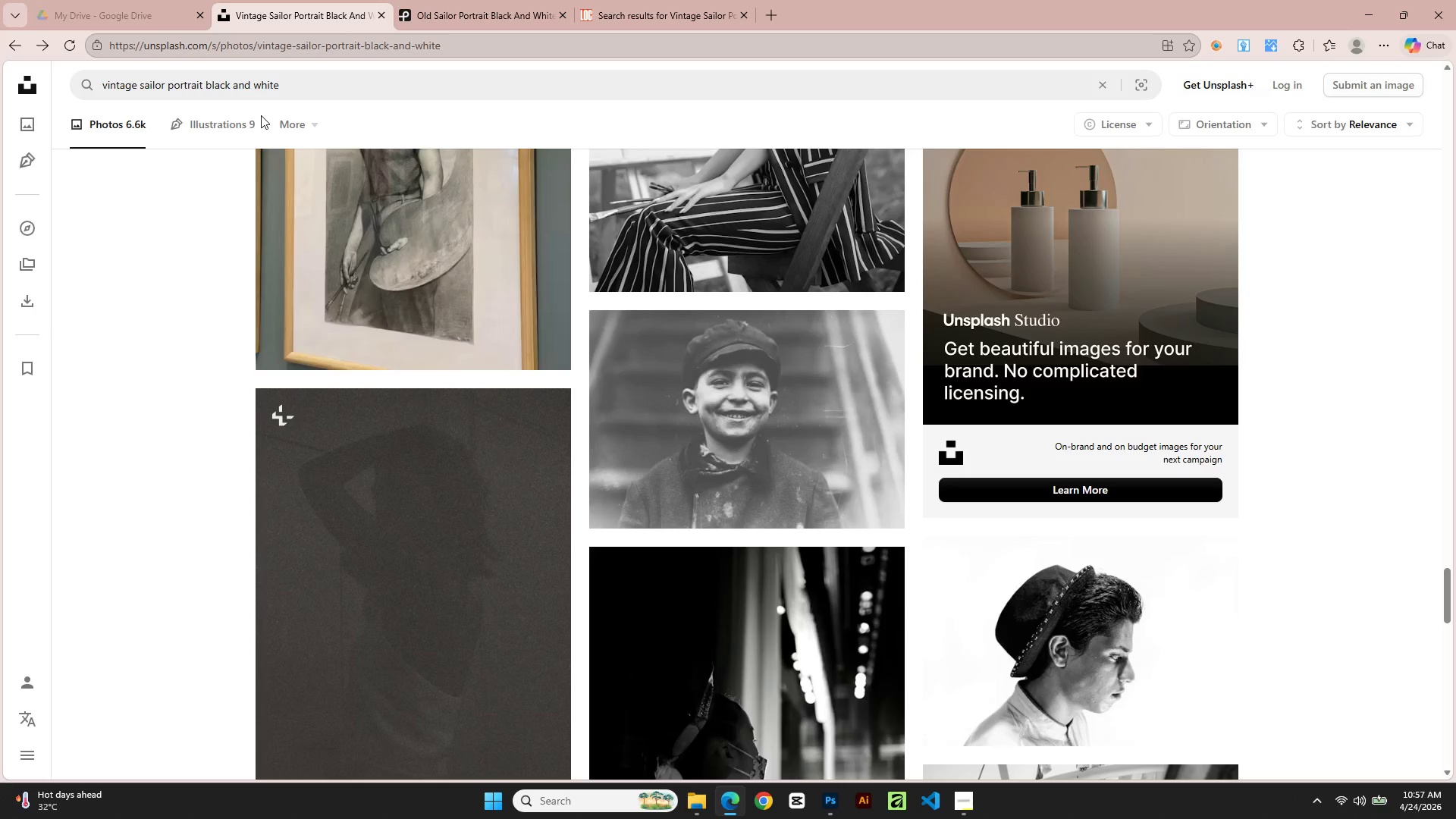 
double_click([304, 93])
 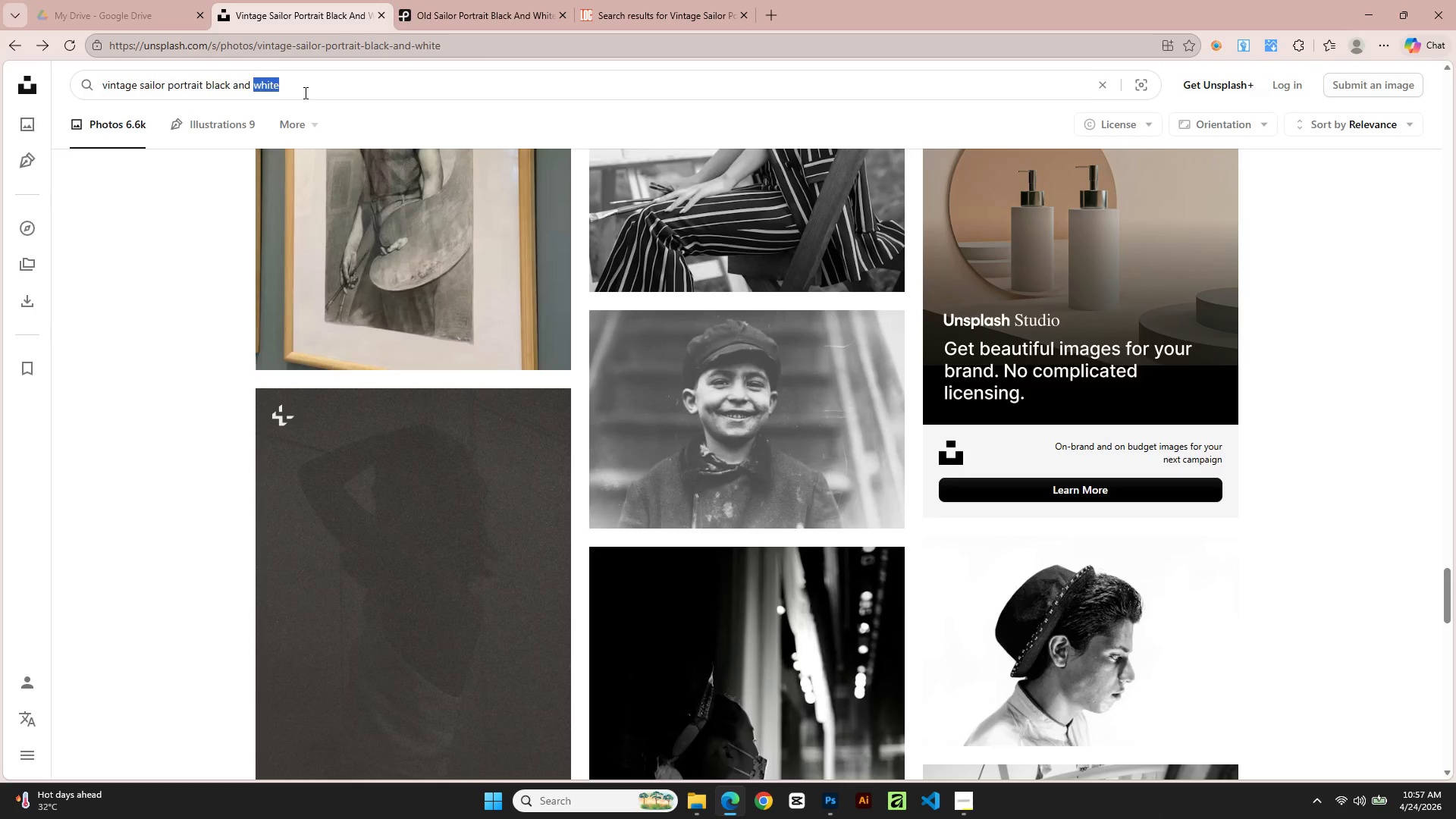 
triple_click([304, 93])
 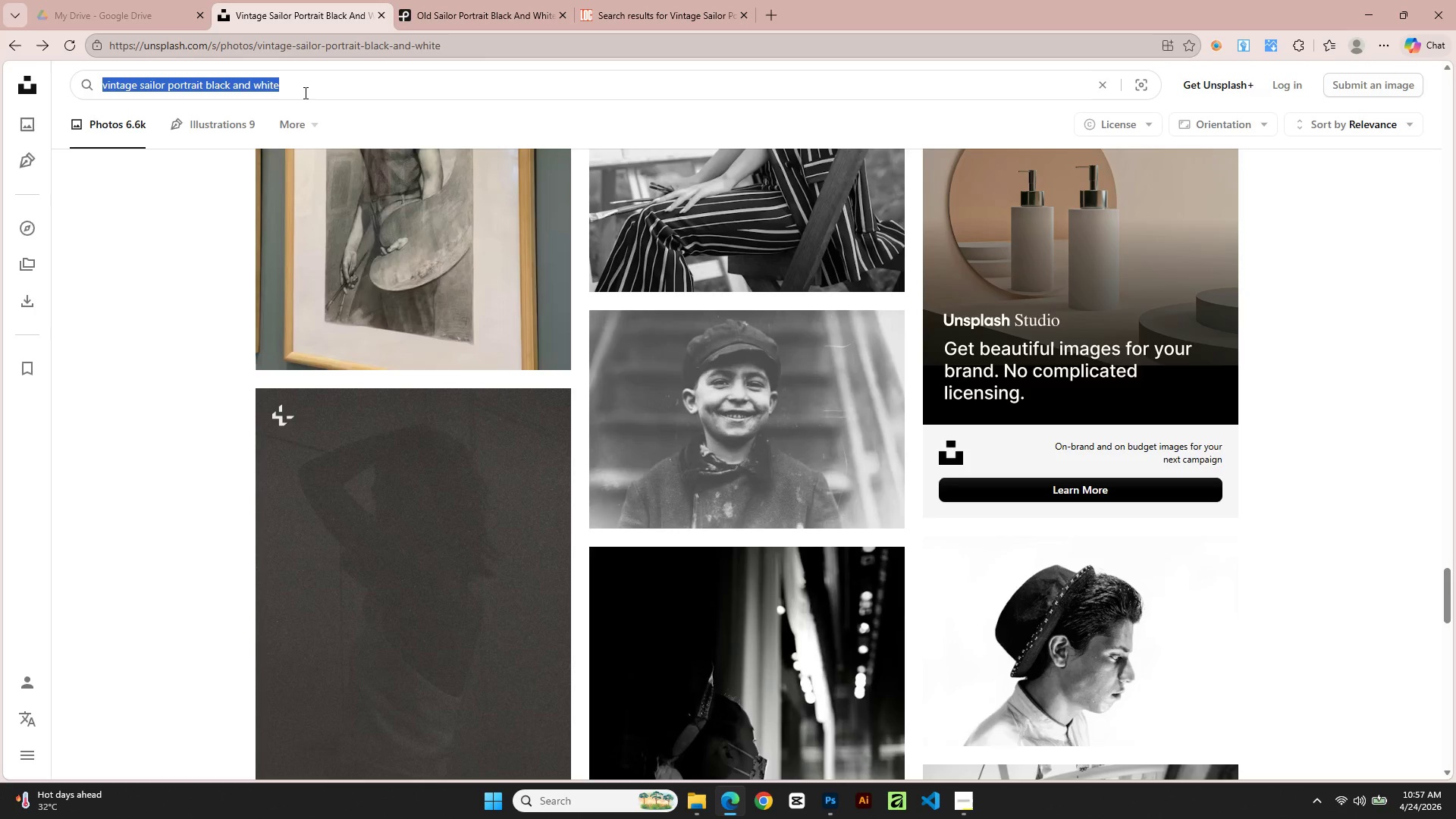 
key(Control+C)
 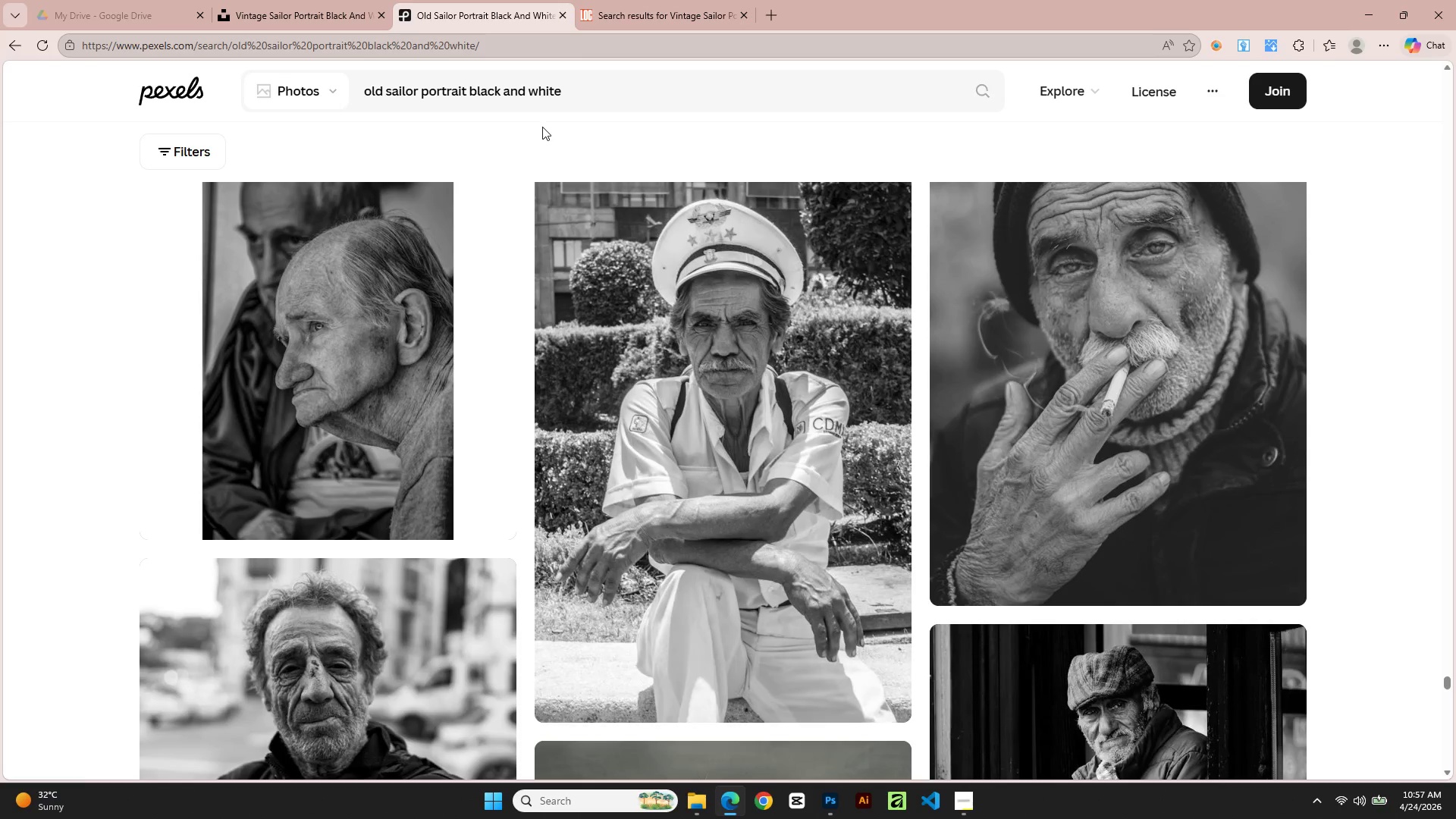 
double_click([542, 102])
 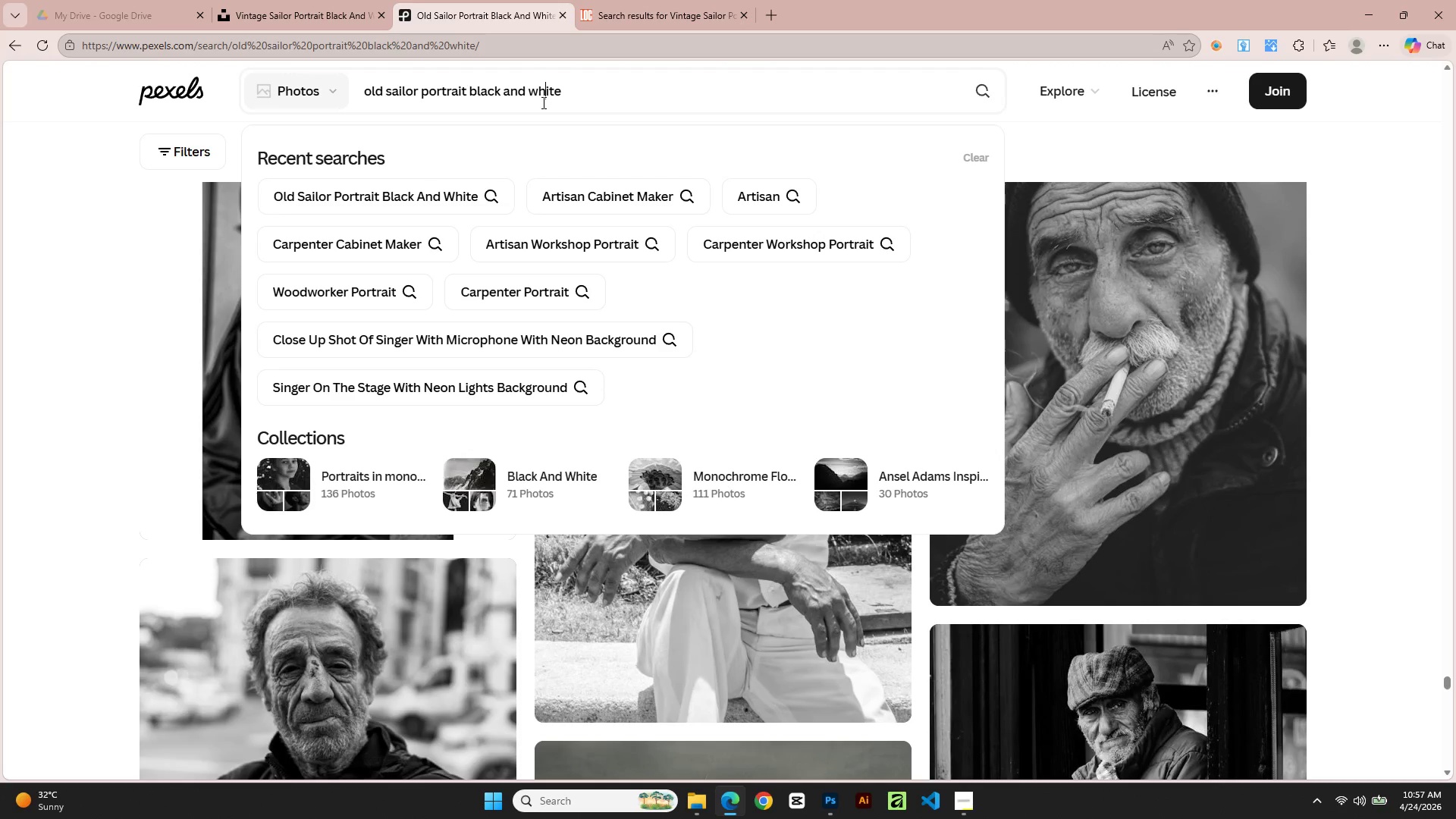 
triple_click([542, 102])
 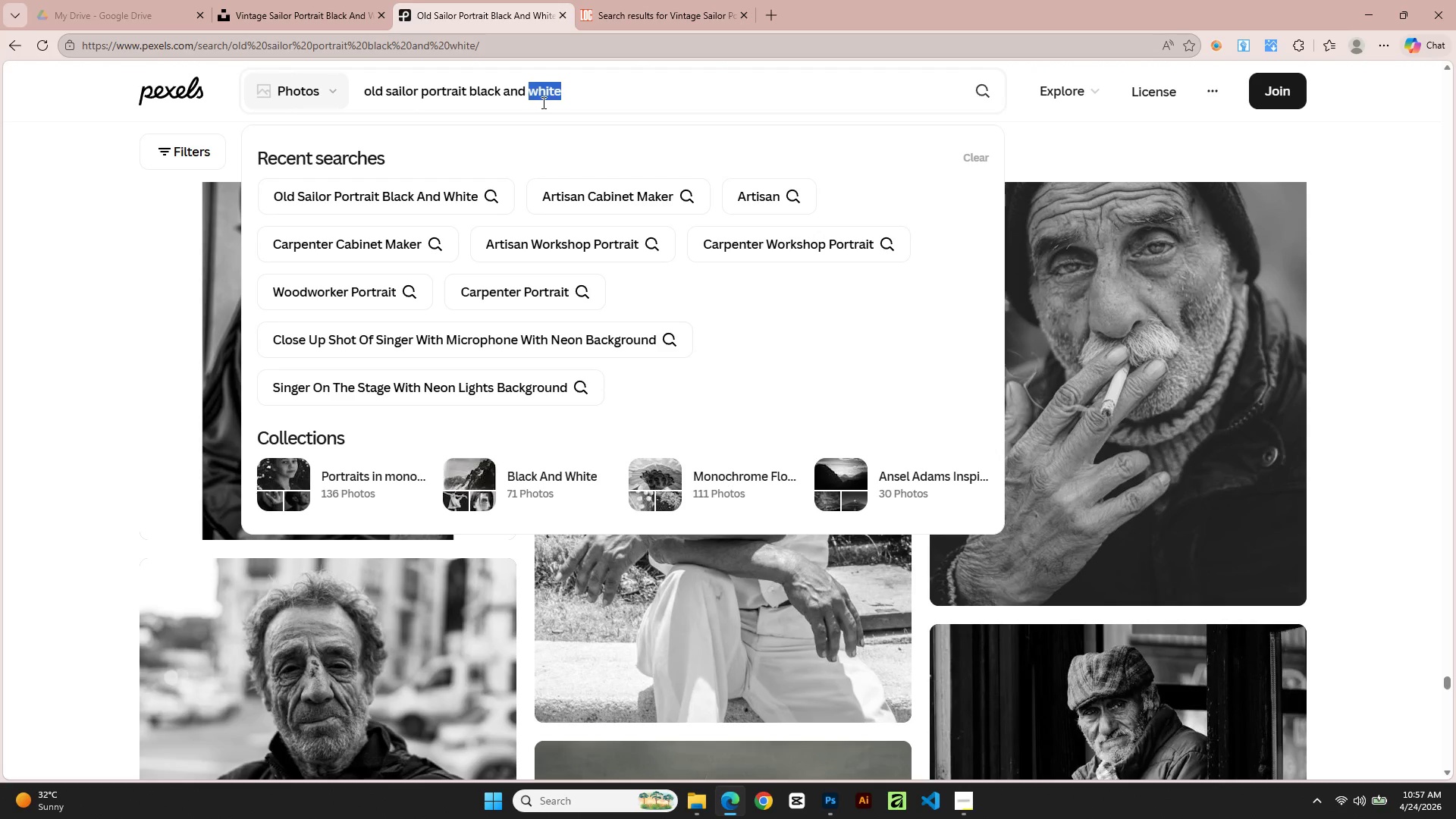 
triple_click([542, 102])
 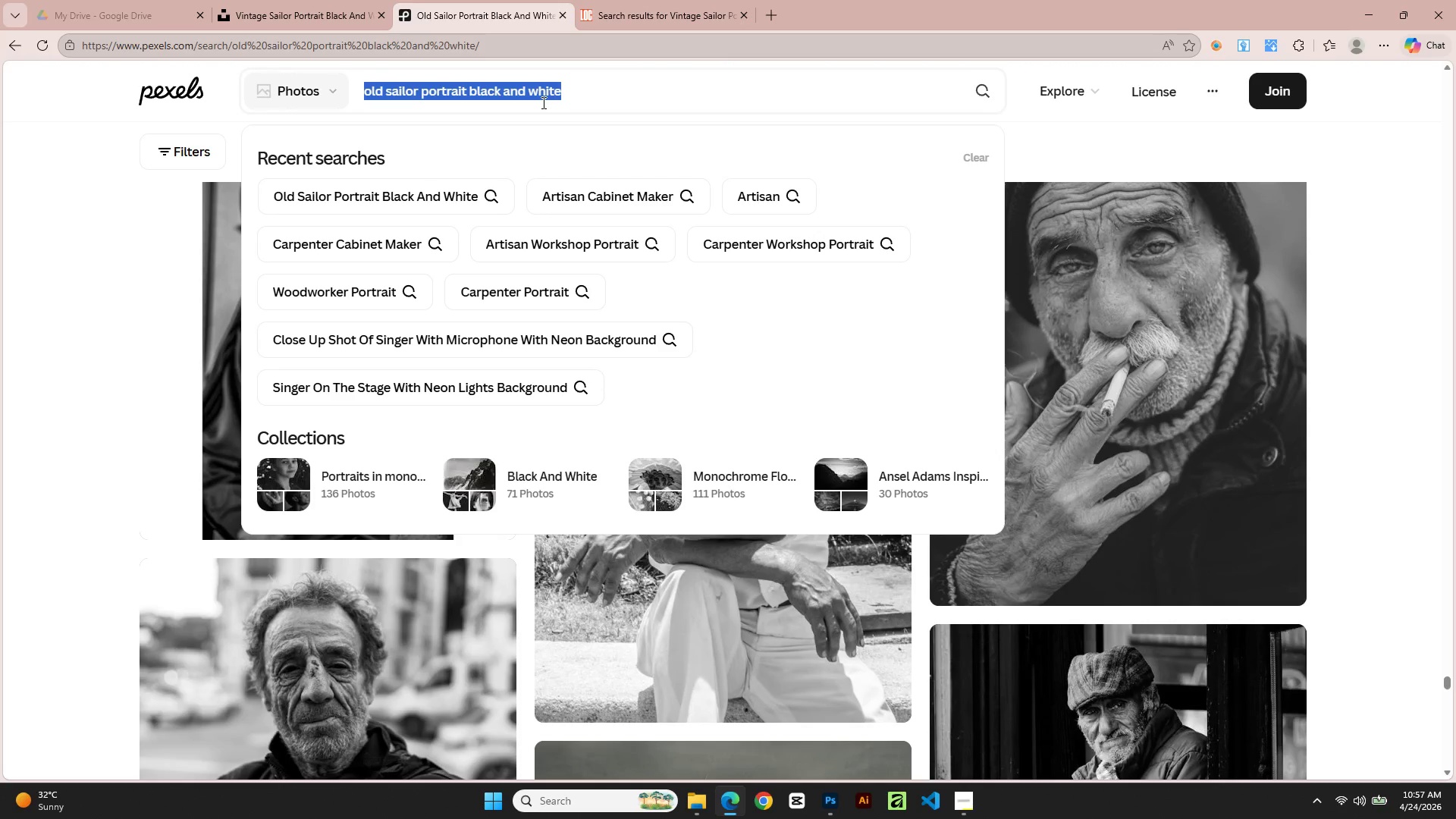 
key(Control+V)
 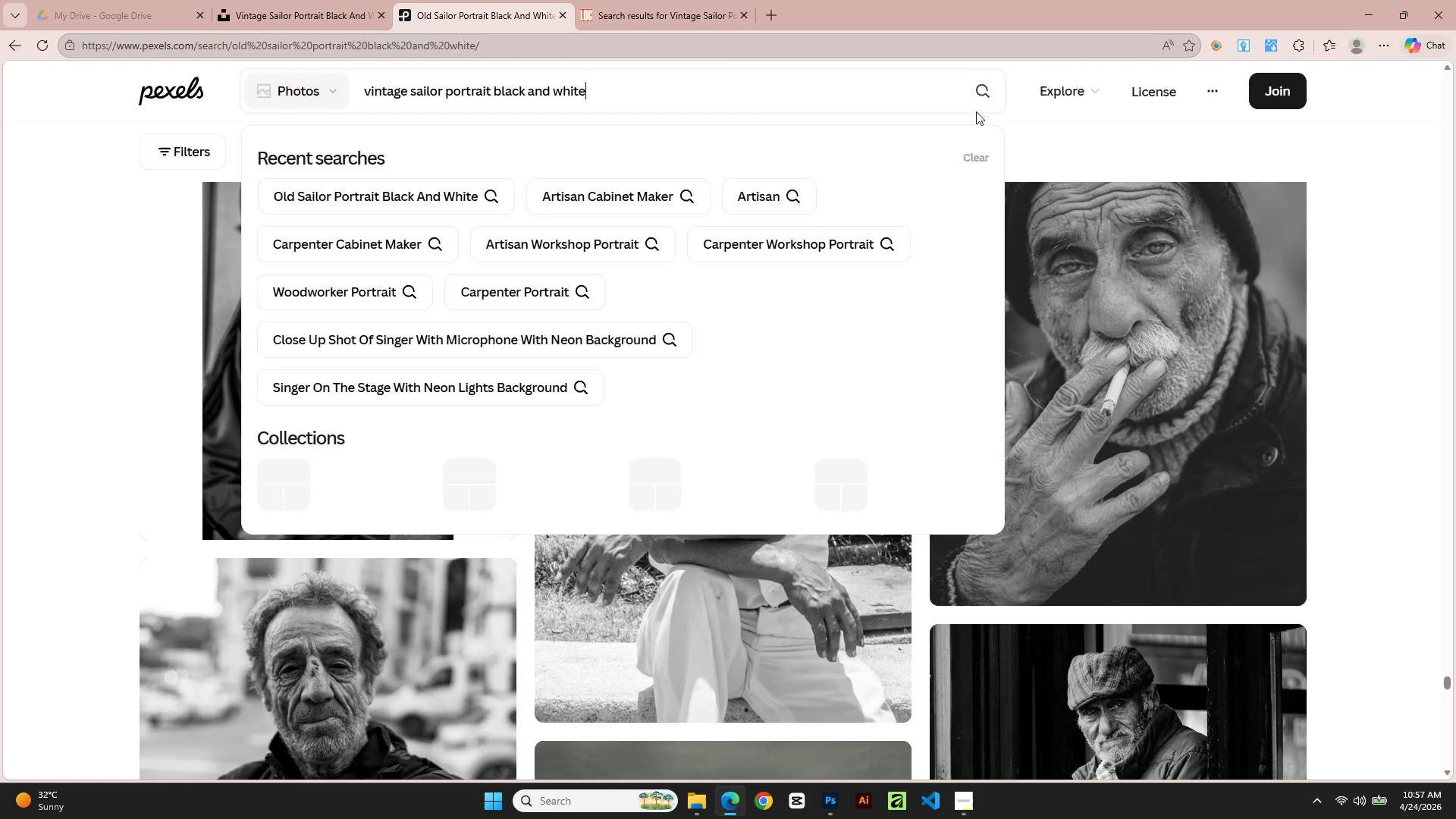 
left_click([983, 106])
 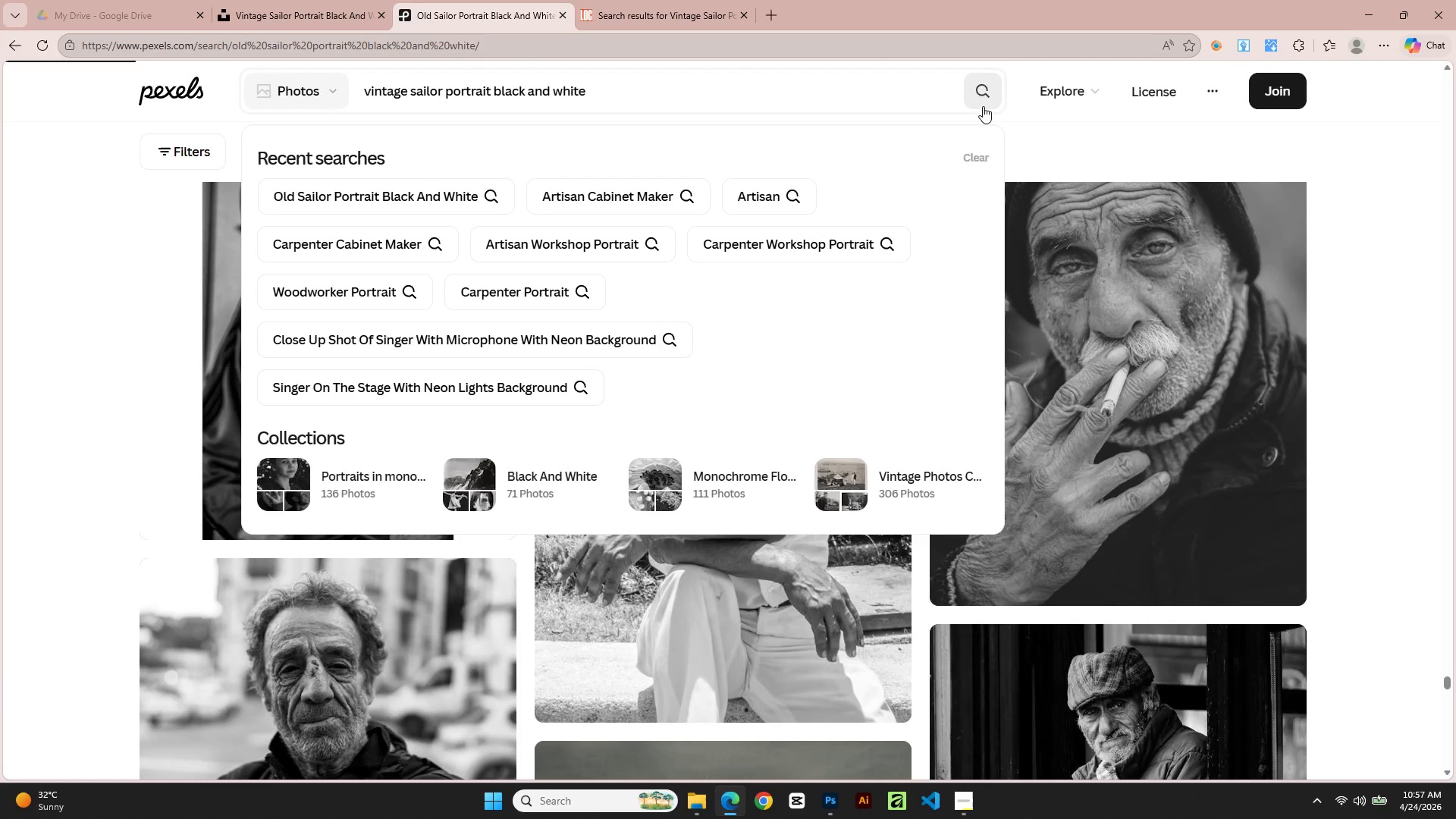 
left_click([983, 106])
 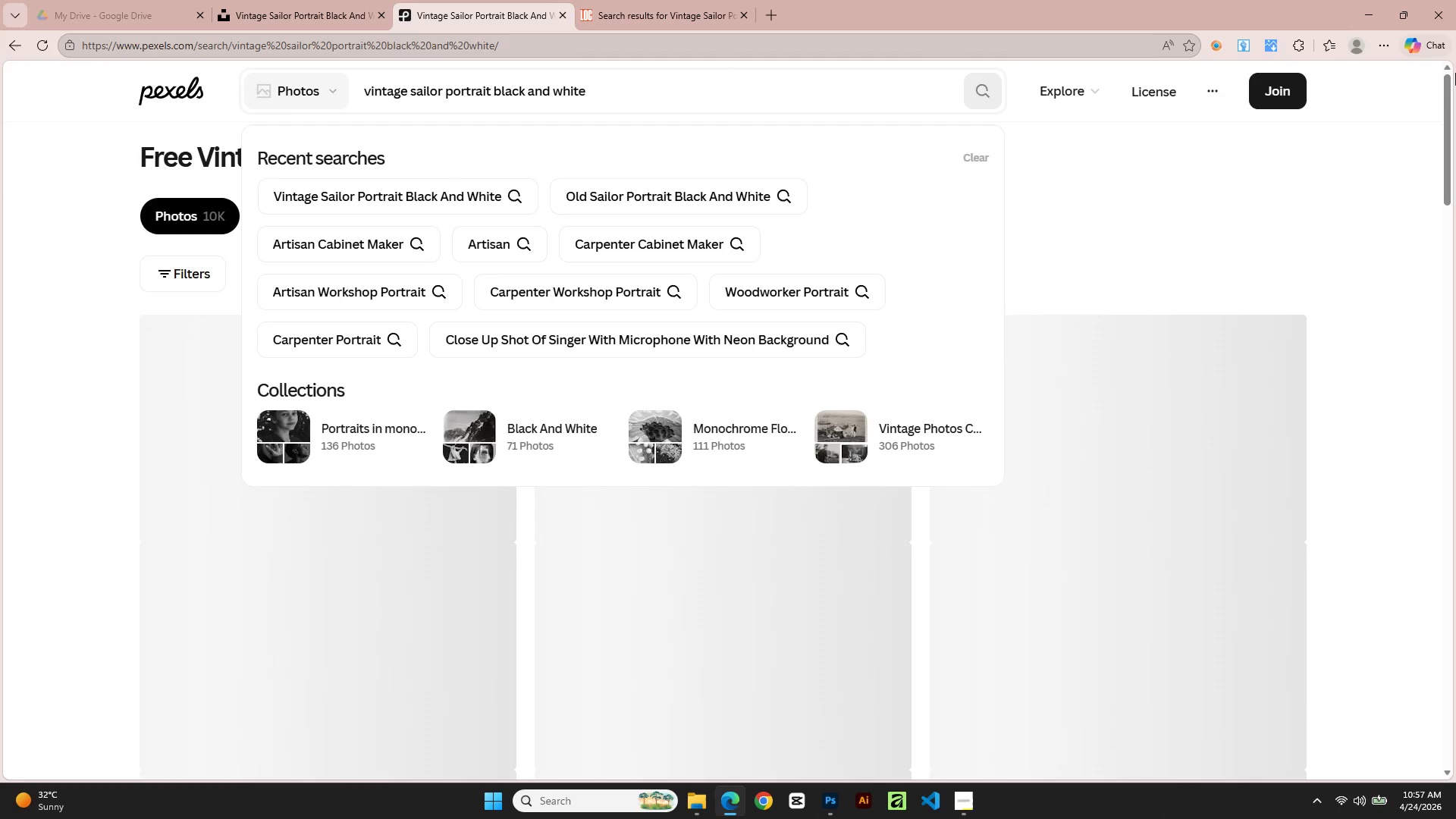 
scroll: coordinate [1365, 397], scroll_direction: down, amount: 4.0
 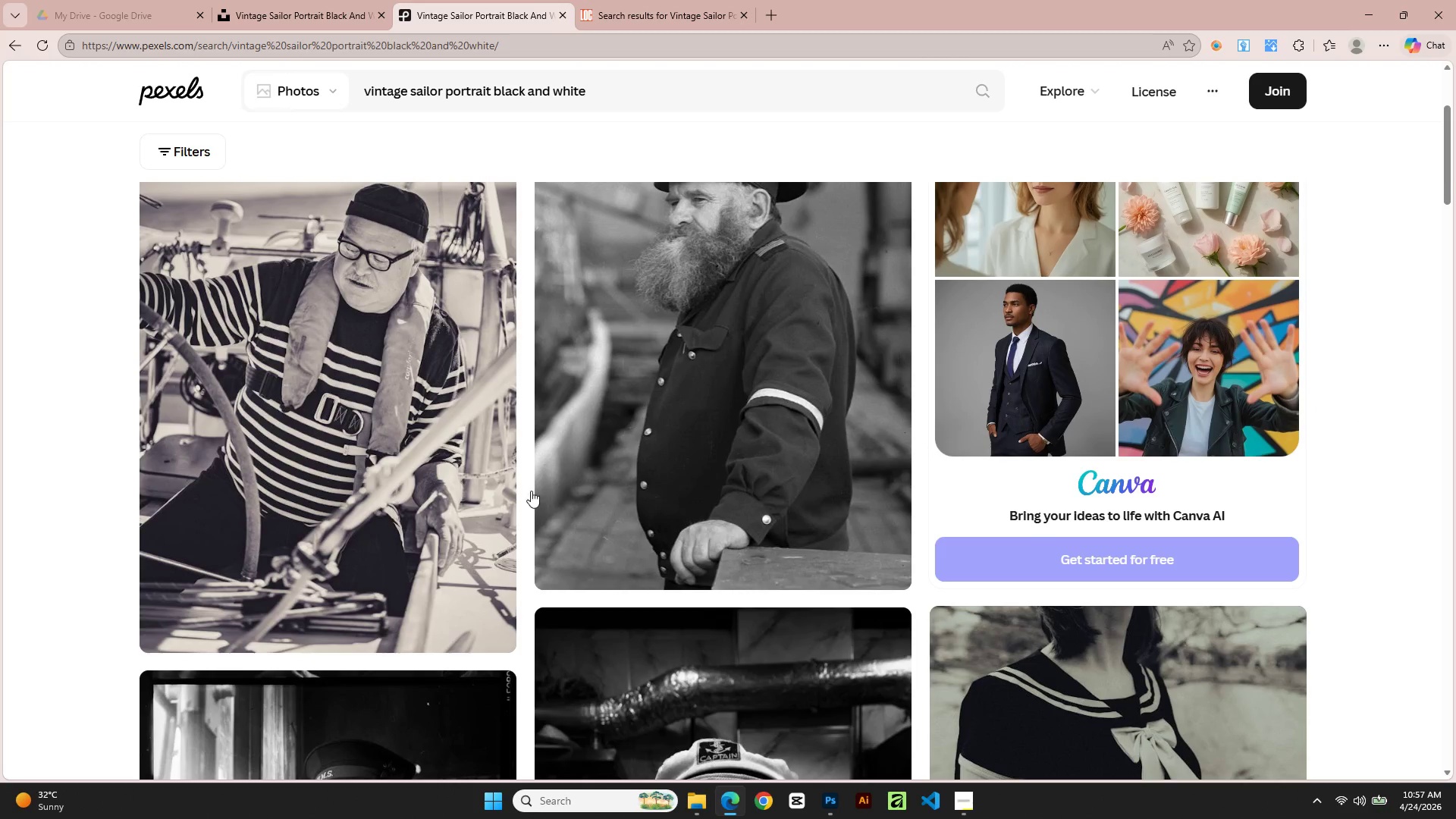 
scroll: coordinate [1116, 309], scroll_direction: up, amount: 3.0
 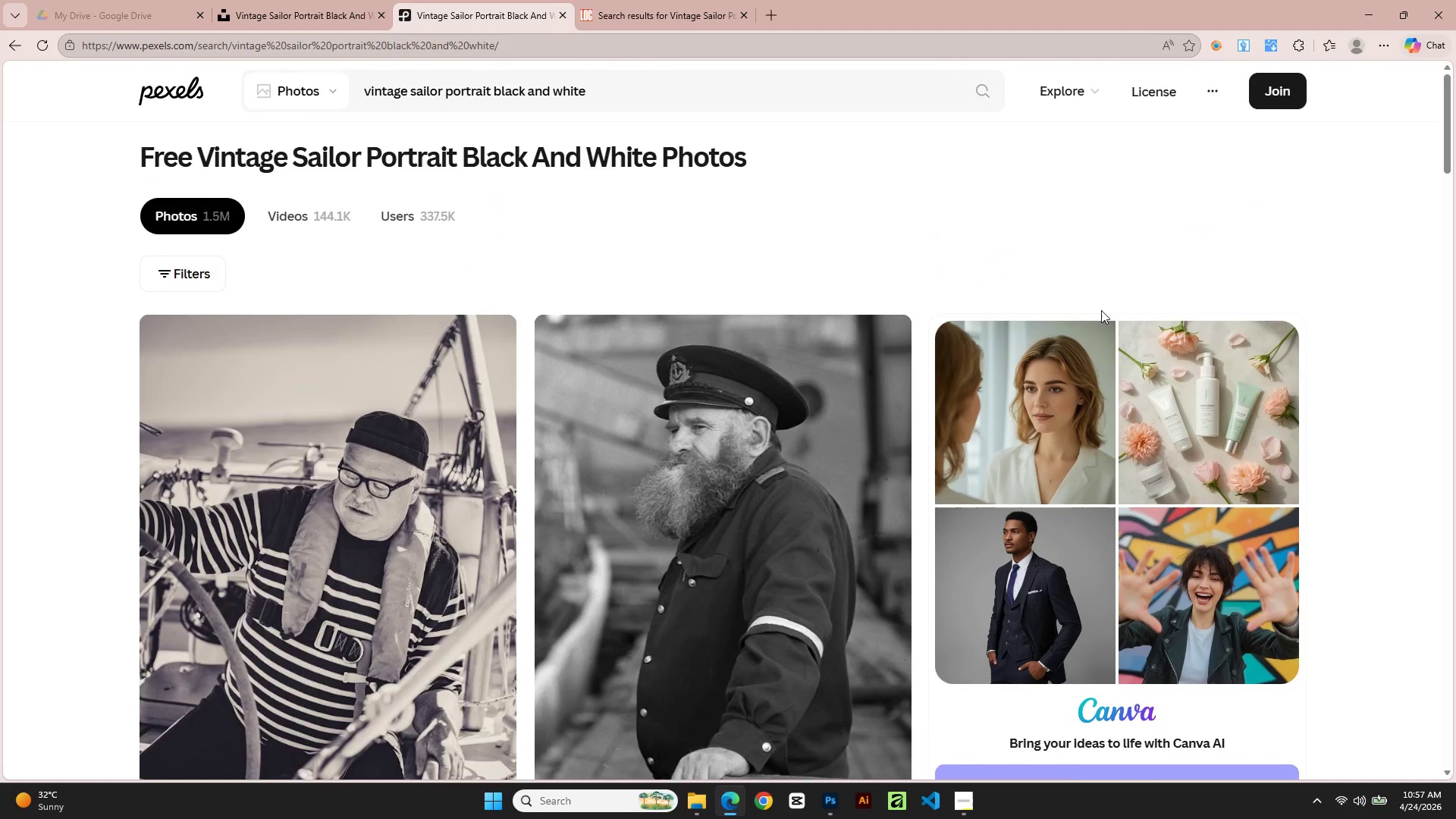 
scroll: coordinate [836, 439], scroll_direction: down, amount: 9.0
 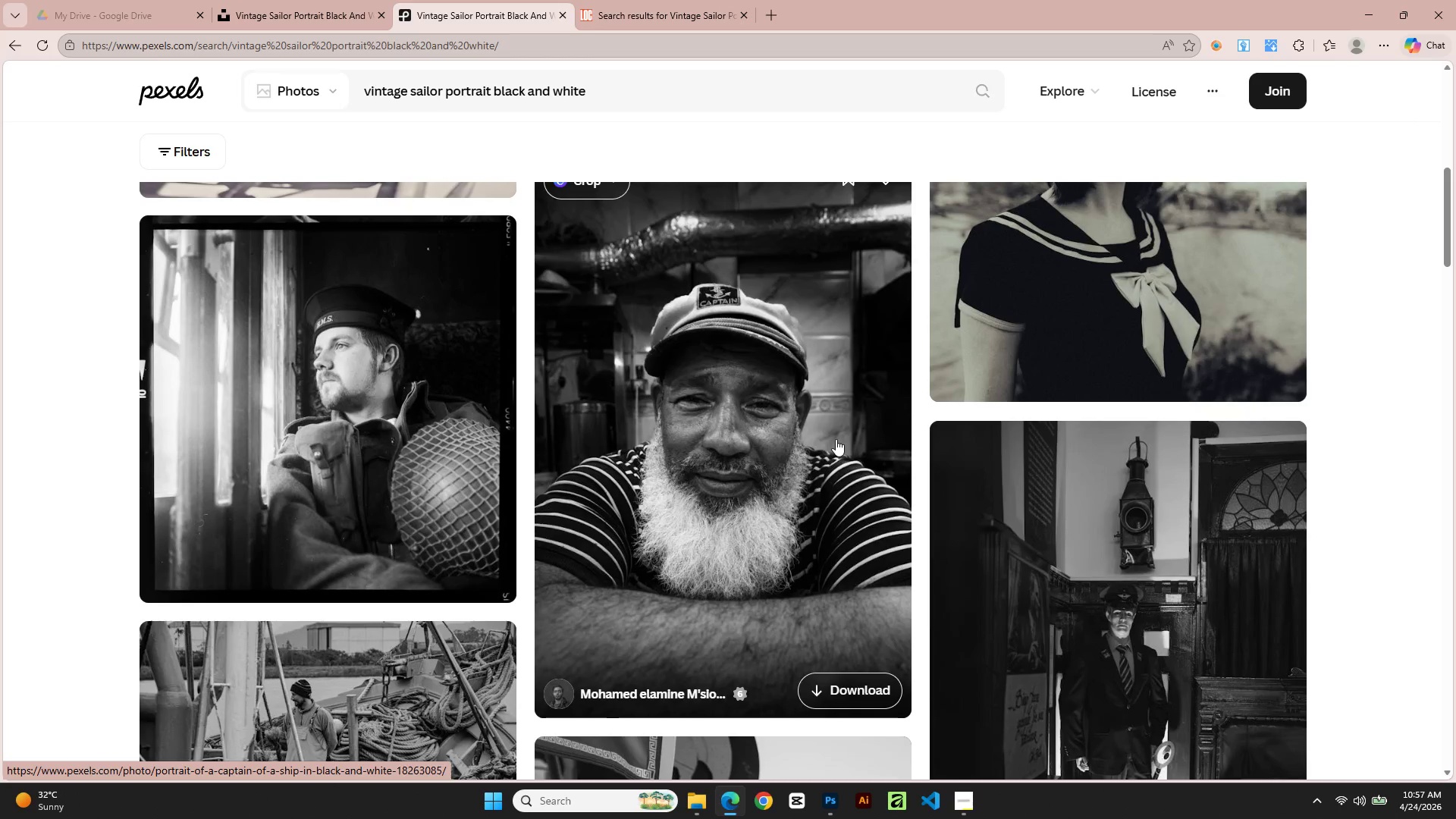 
left_click([816, 399])
 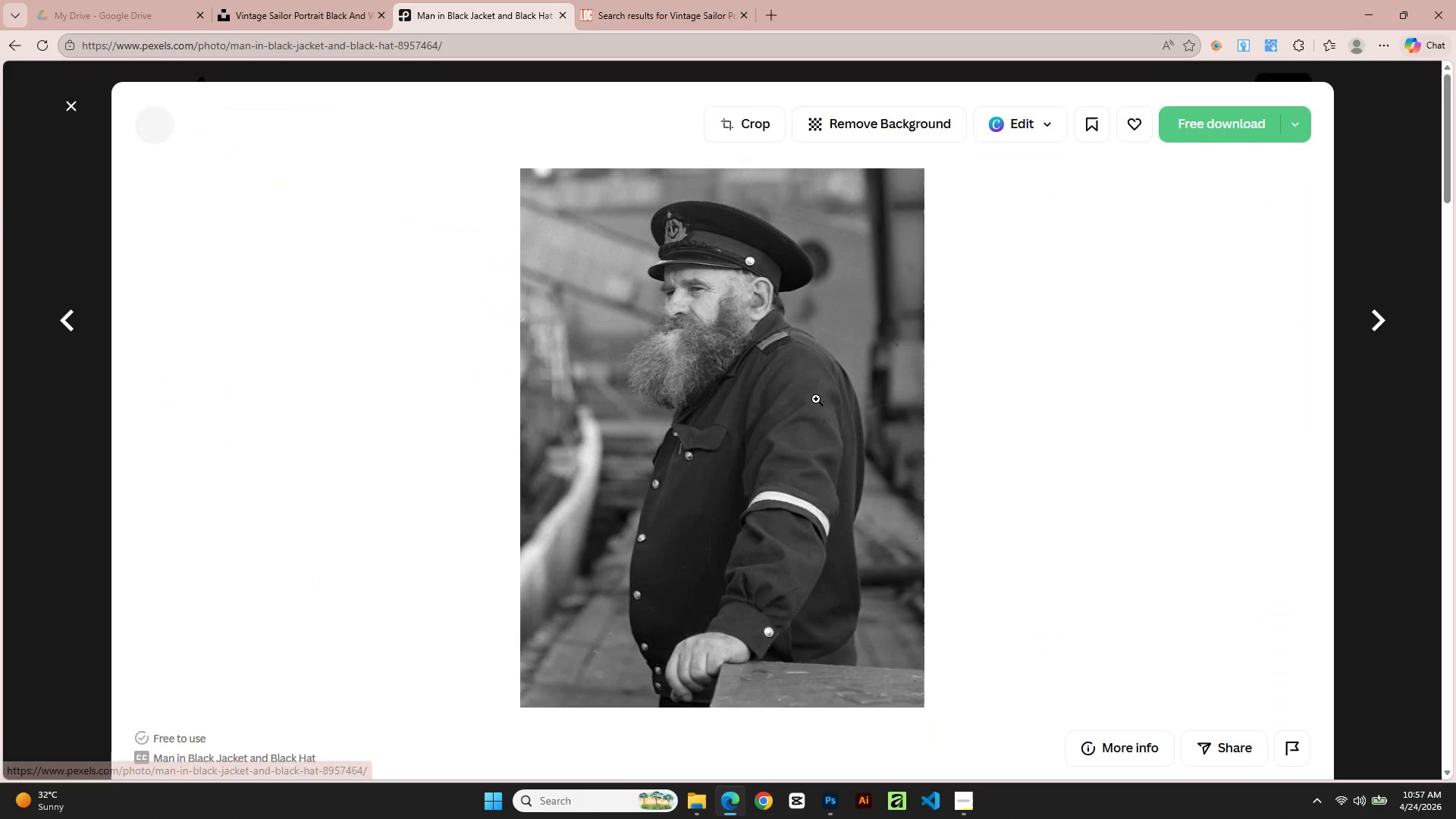 
scroll: coordinate [828, 417], scroll_direction: up, amount: 6.0
 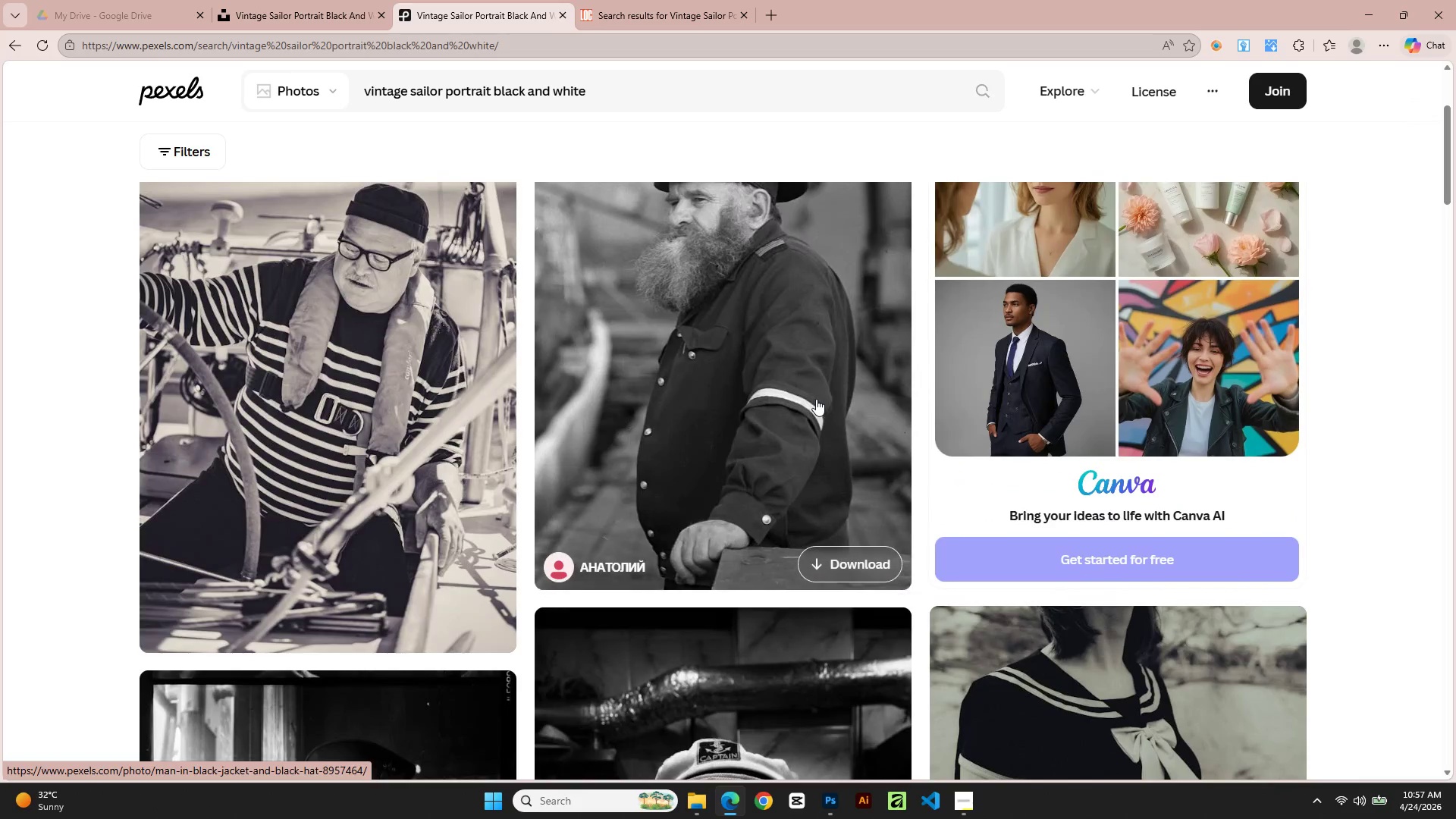 
scroll: coordinate [85, 785], scroll_direction: down, amount: 15.0
 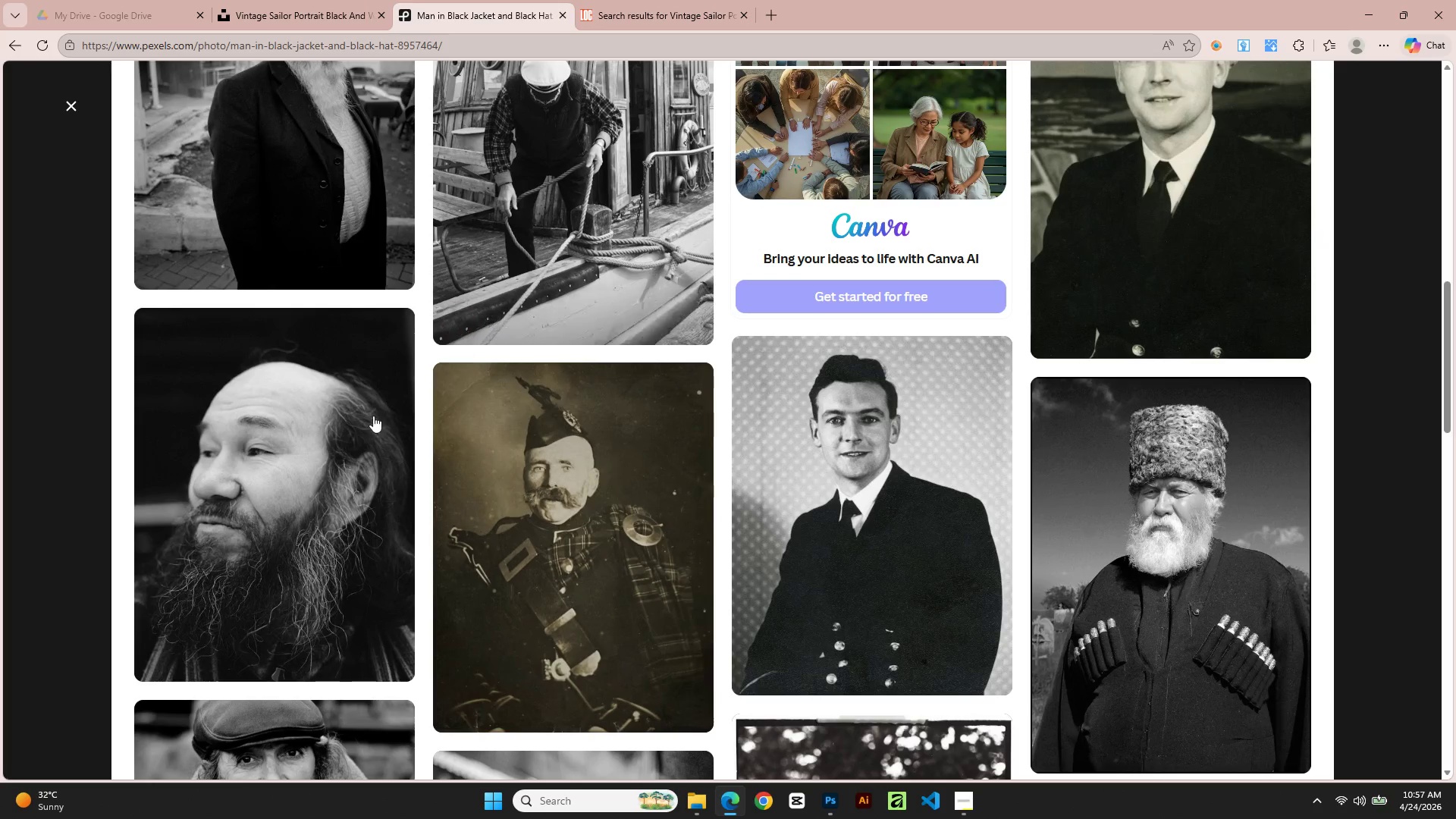 
scroll: coordinate [1223, 250], scroll_direction: up, amount: 4.0
 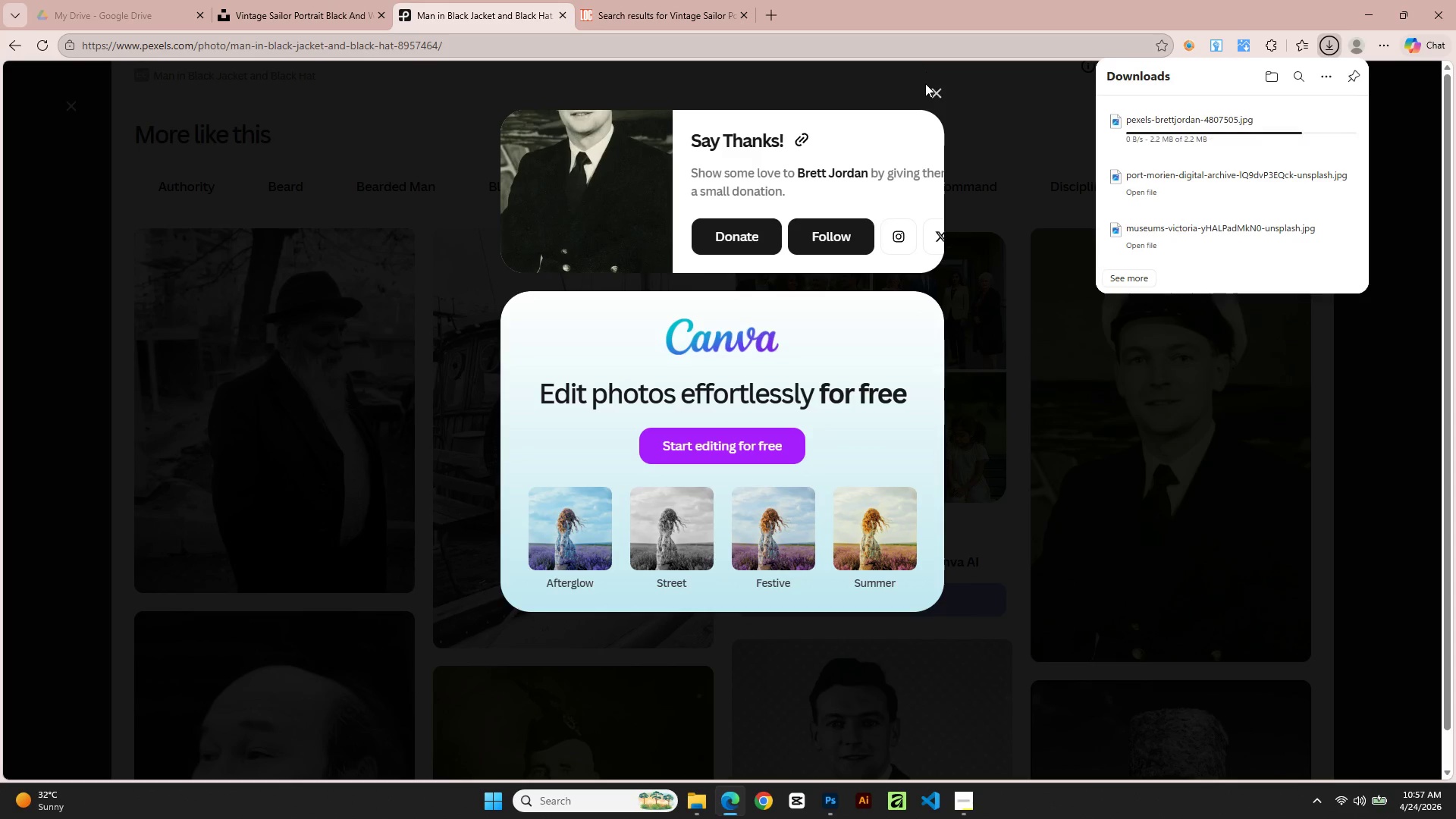 
left_click([930, 100])
 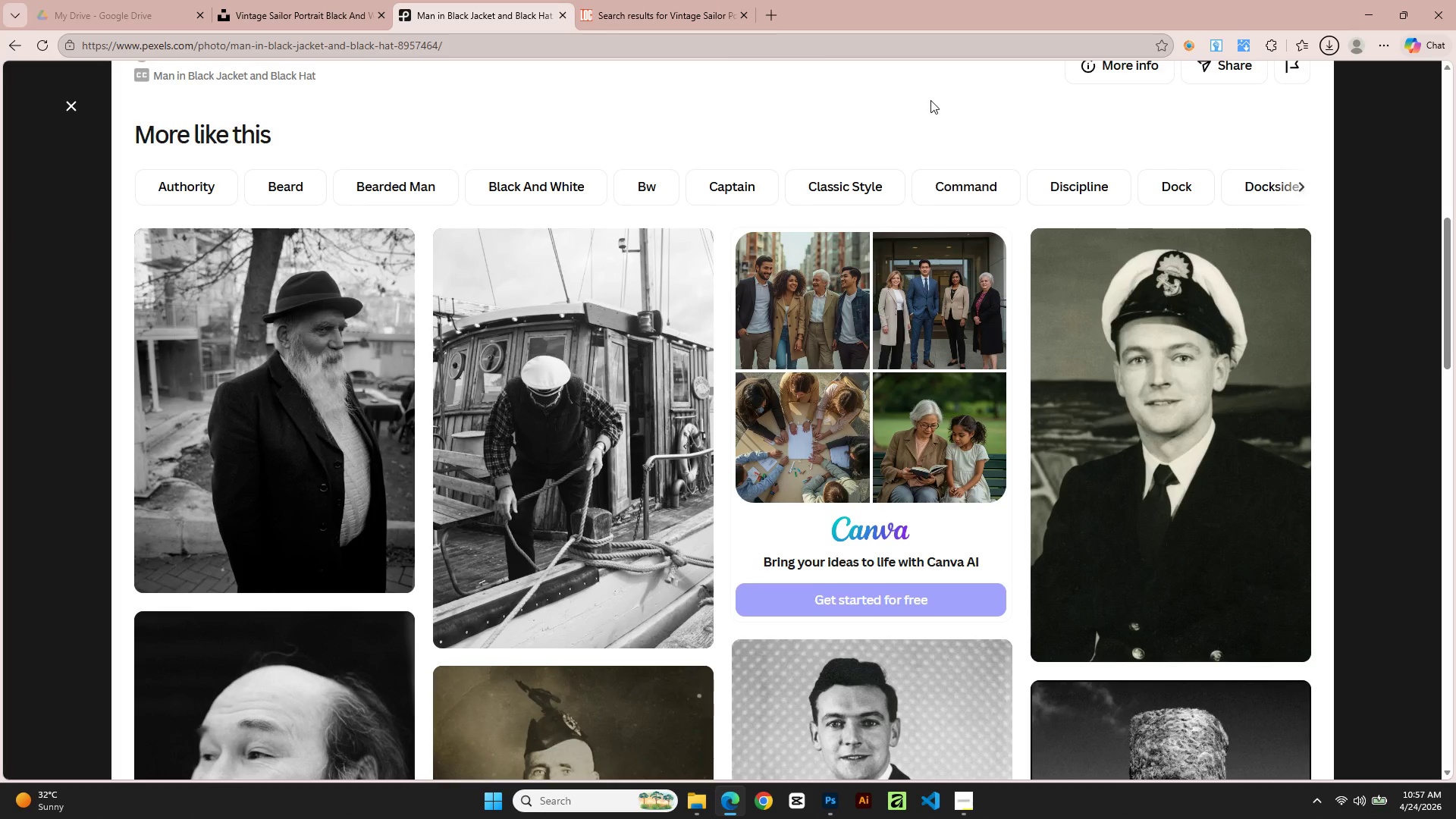 
scroll: coordinate [929, 164], scroll_direction: down, amount: 22.0
 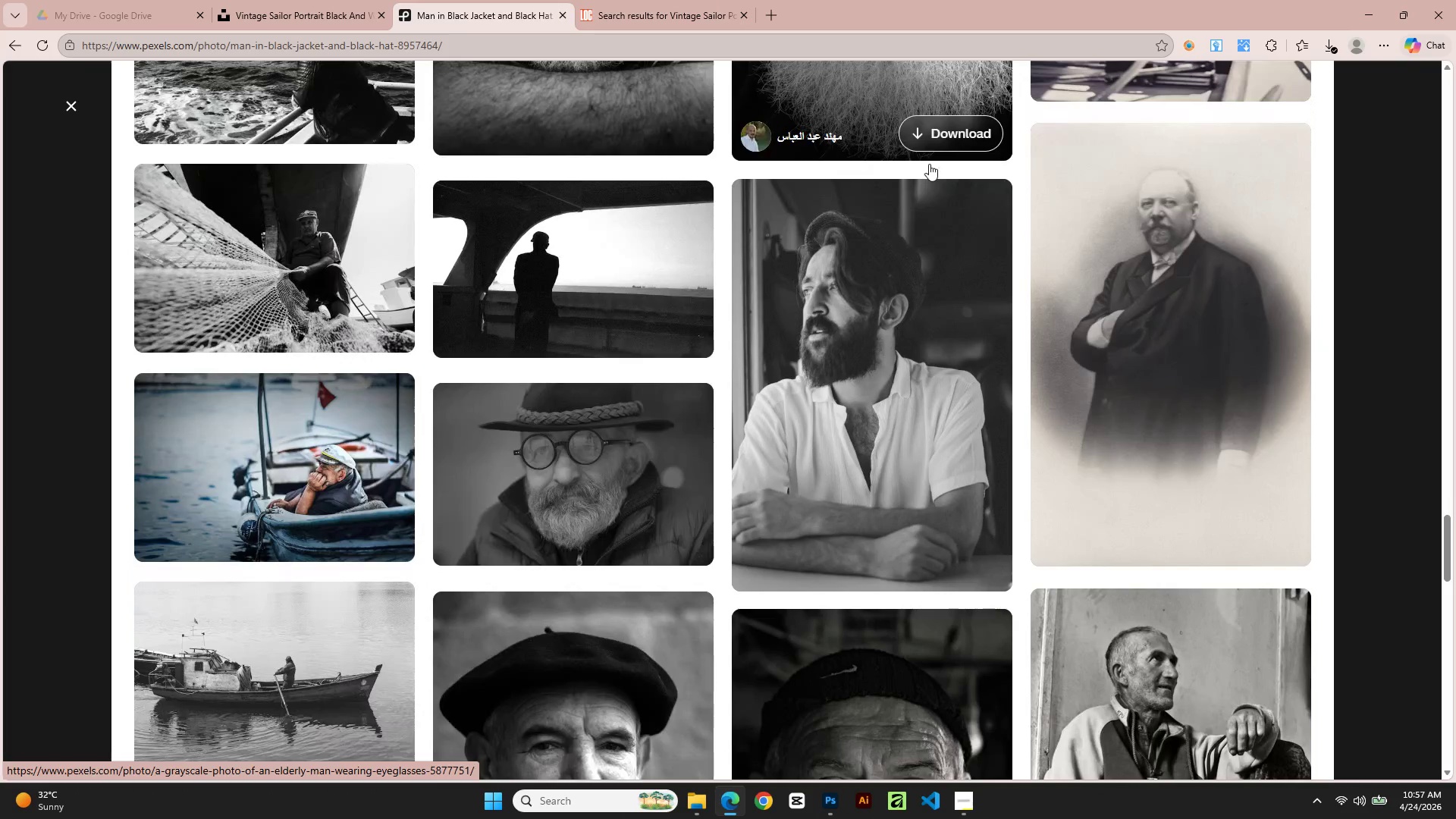 
scroll: coordinate [853, 175], scroll_direction: down, amount: 33.0
 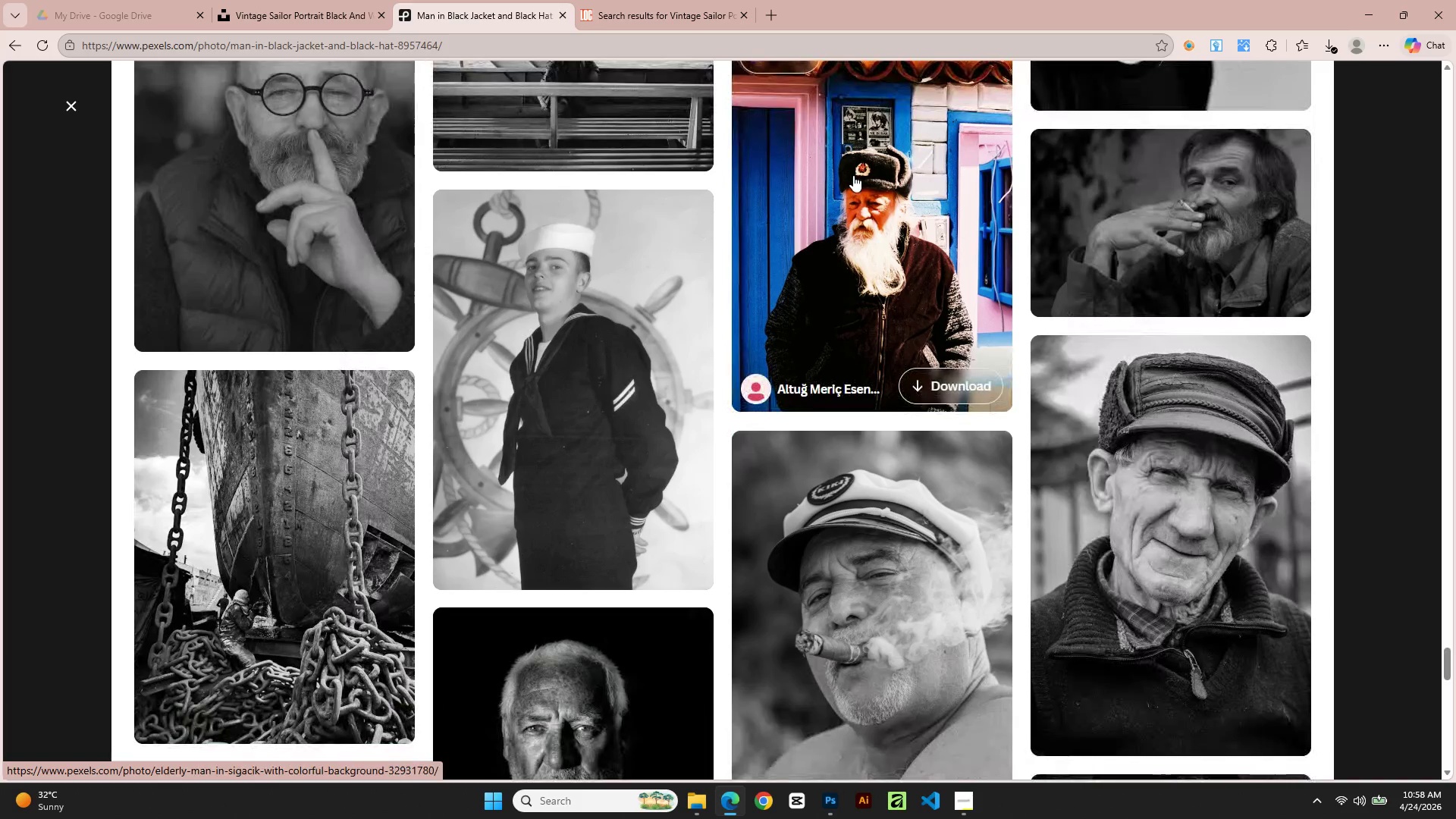 
scroll: coordinate [907, 341], scroll_direction: down, amount: 20.0
 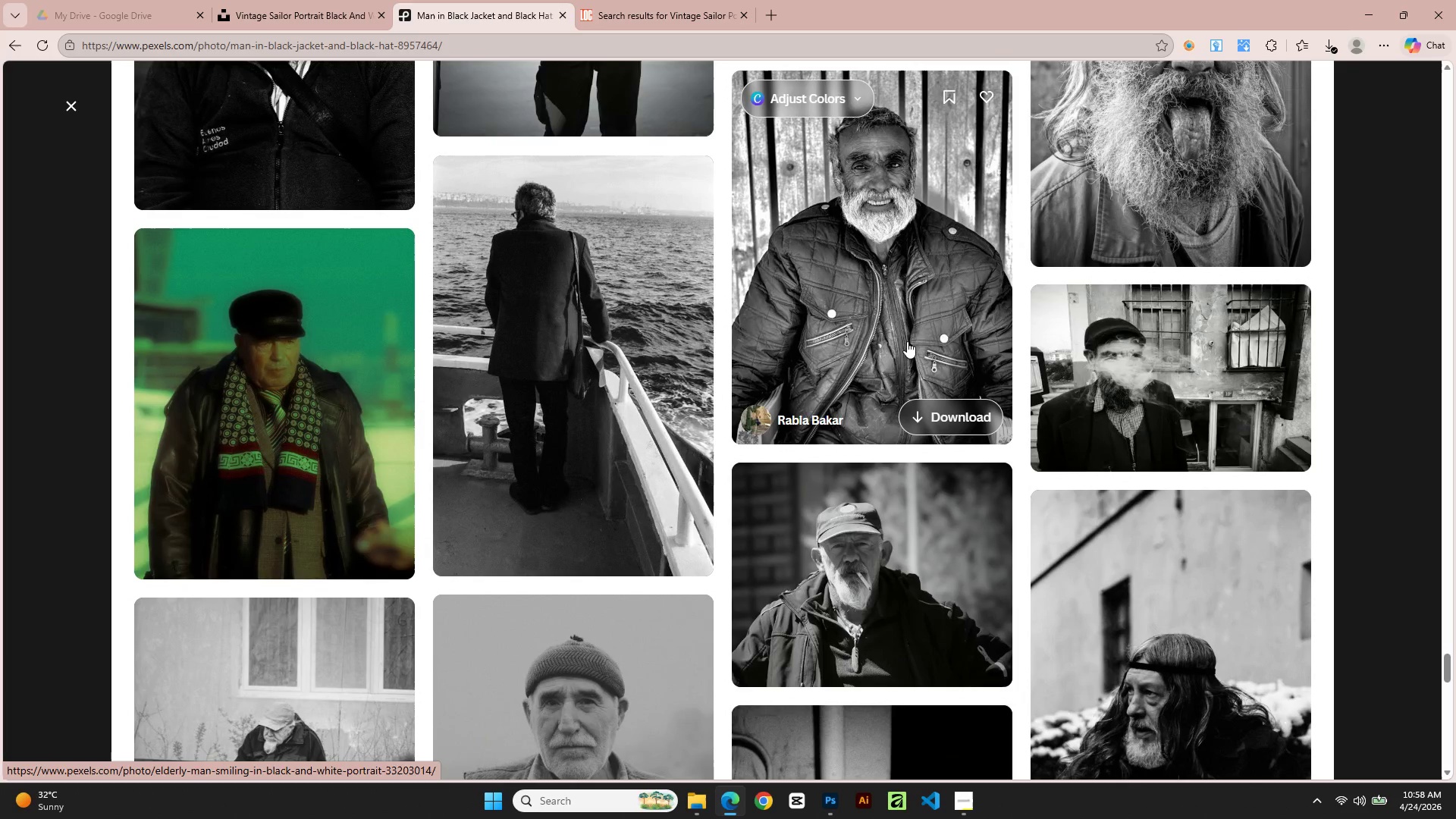 
wait(26.72)
 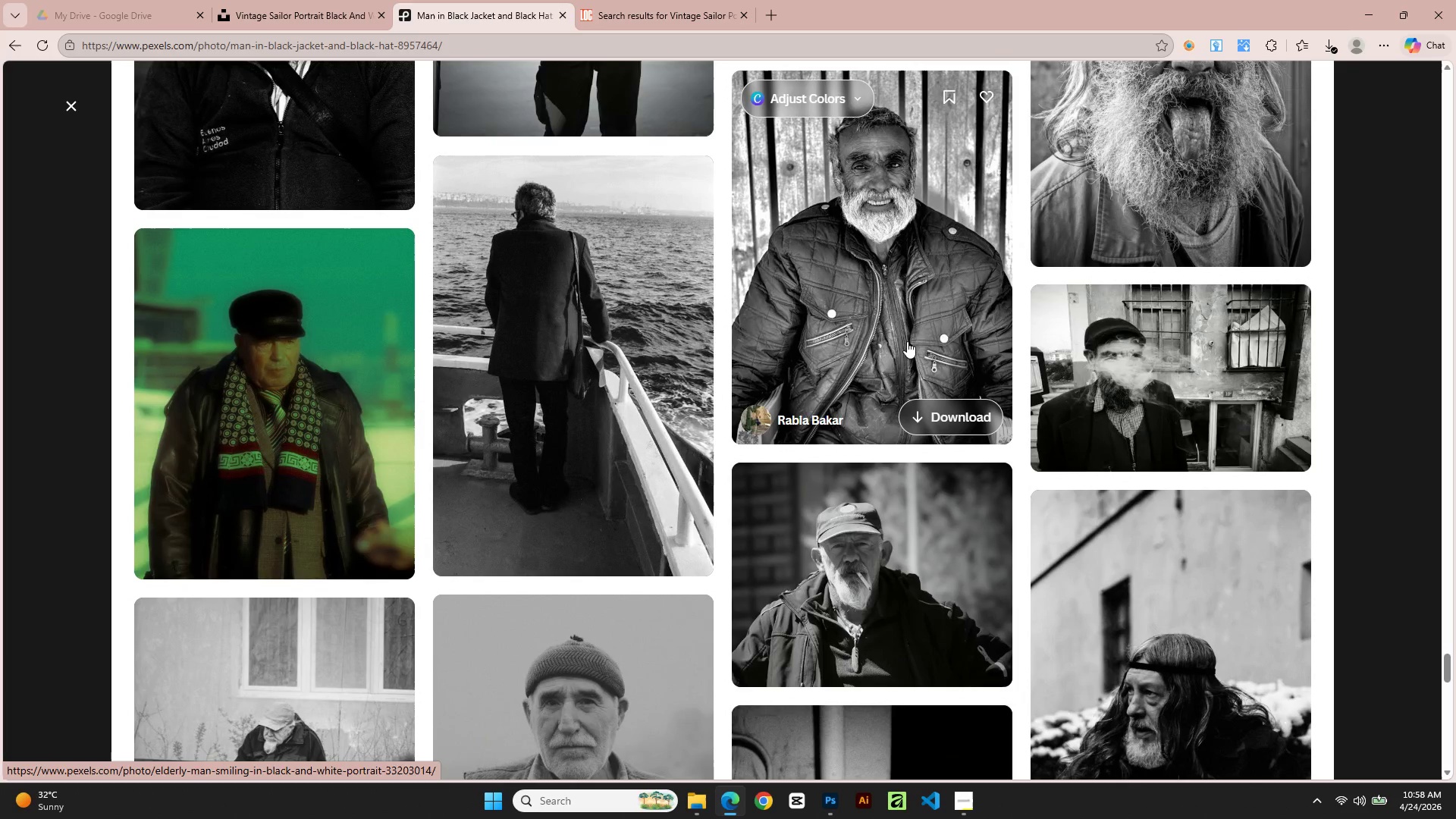 
scroll: coordinate [653, 507], scroll_direction: down, amount: 20.0
 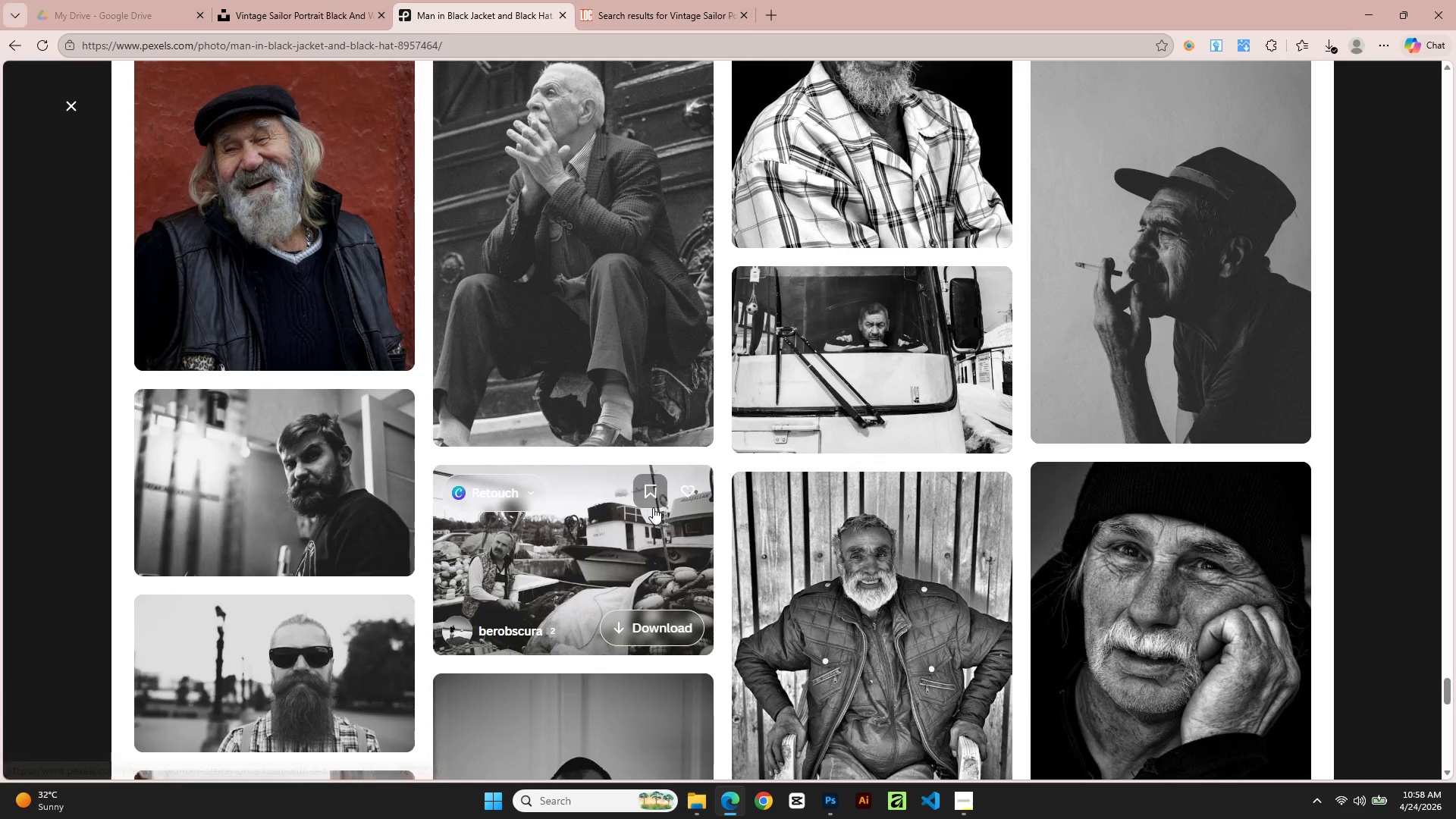 
scroll: coordinate [653, 507], scroll_direction: down, amount: 3.0
 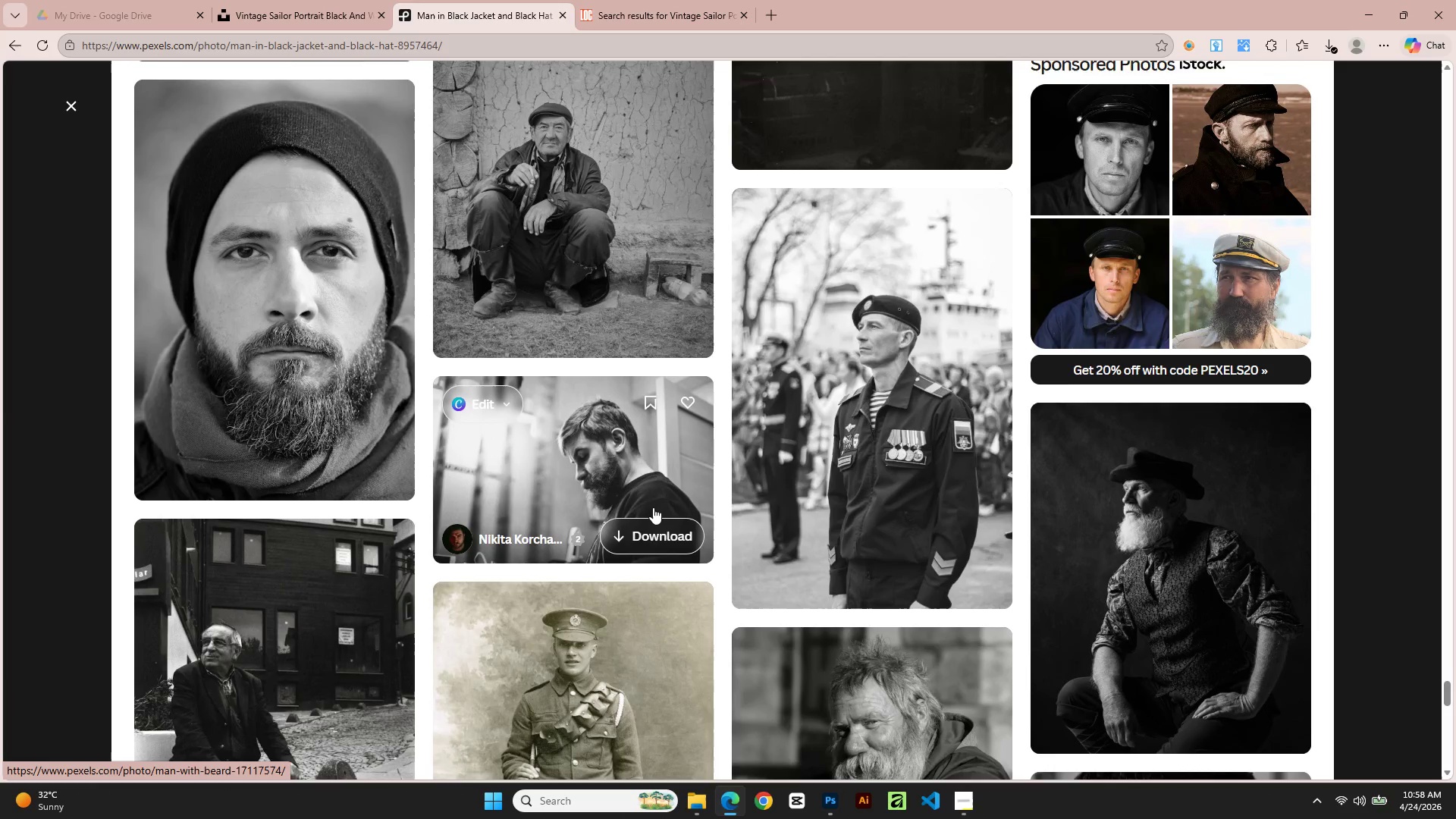 
left_click([890, 435])
 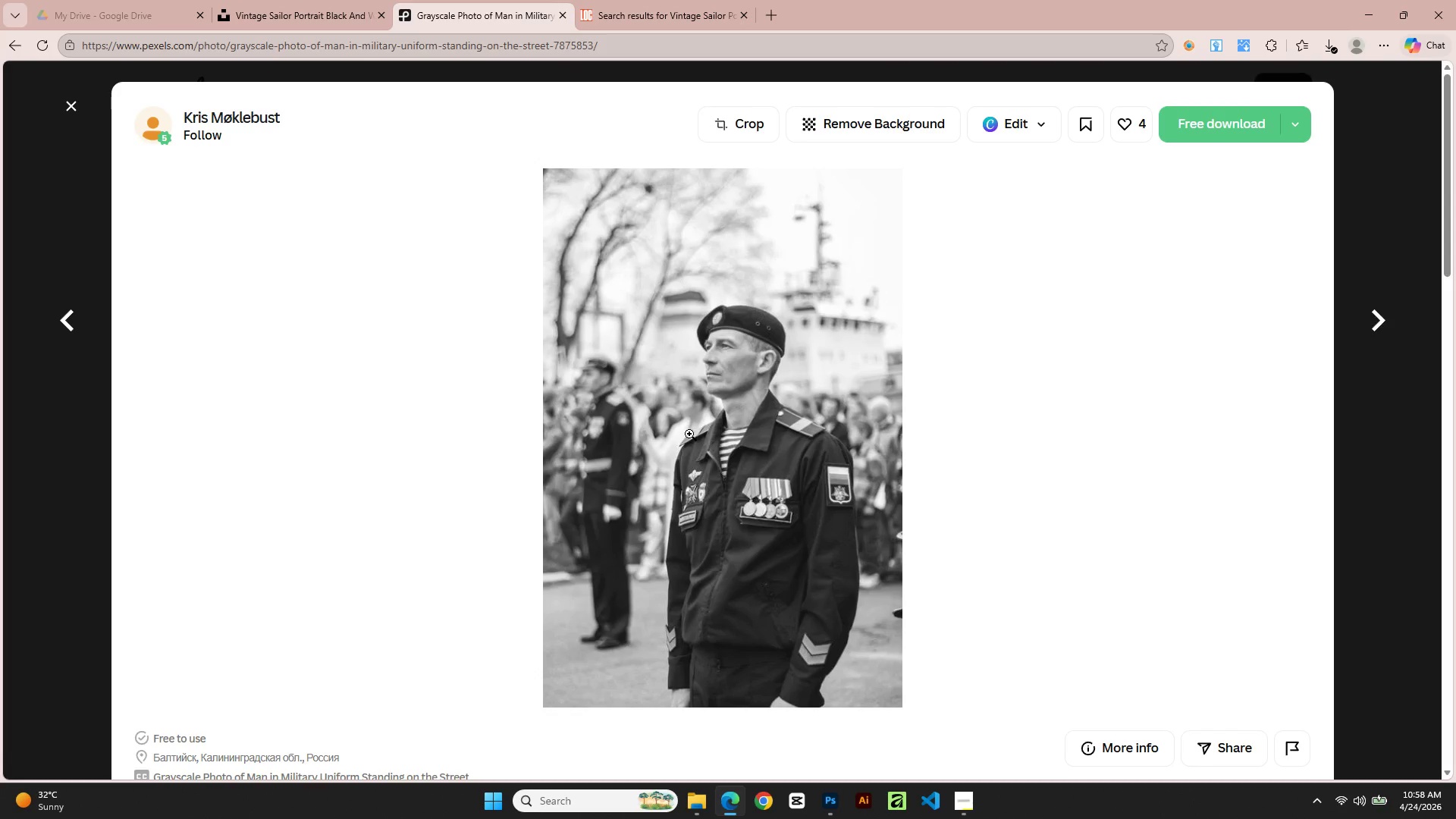 
scroll: coordinate [689, 450], scroll_direction: down, amount: 10.0
 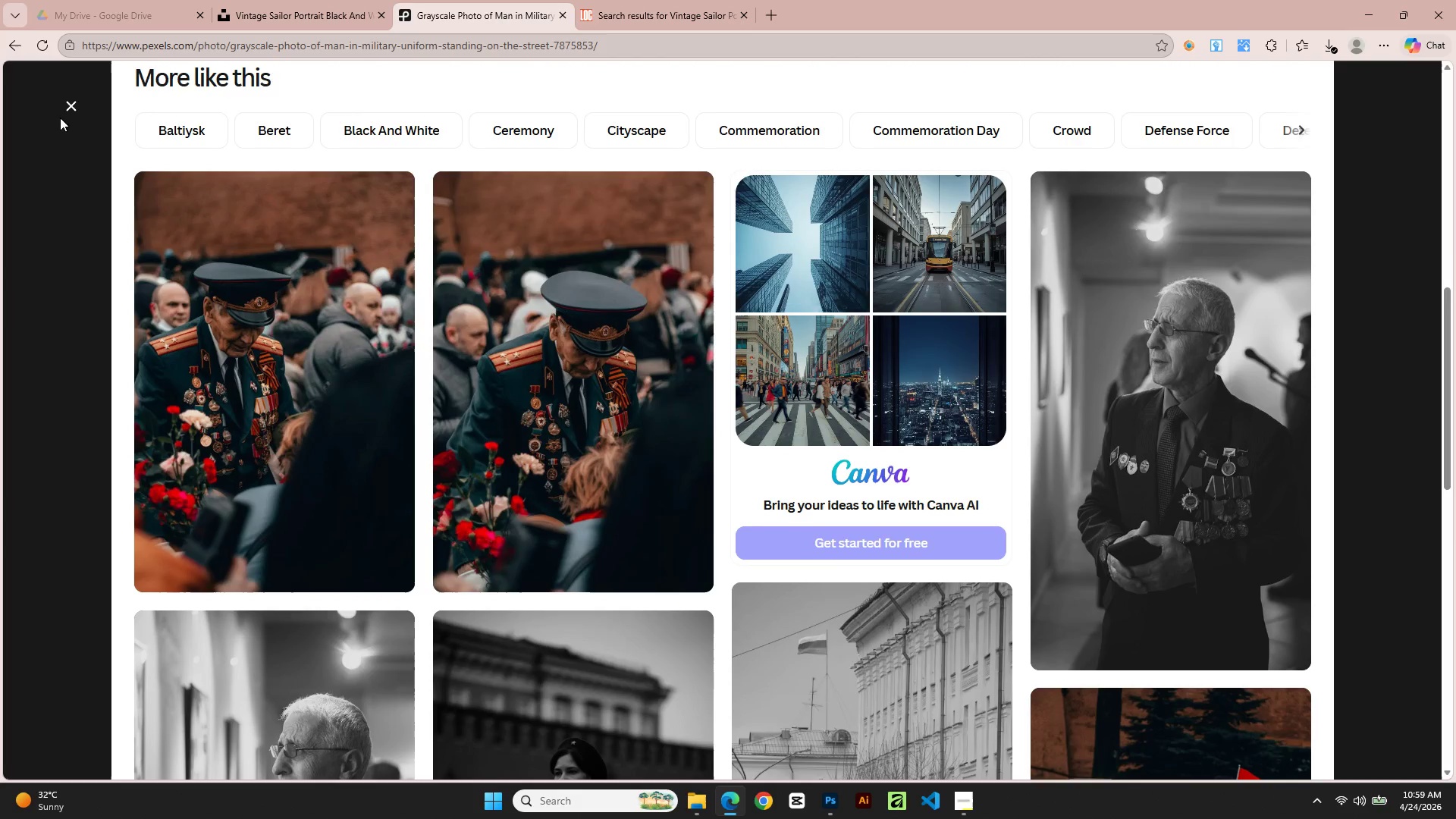 
left_click([70, 110])
 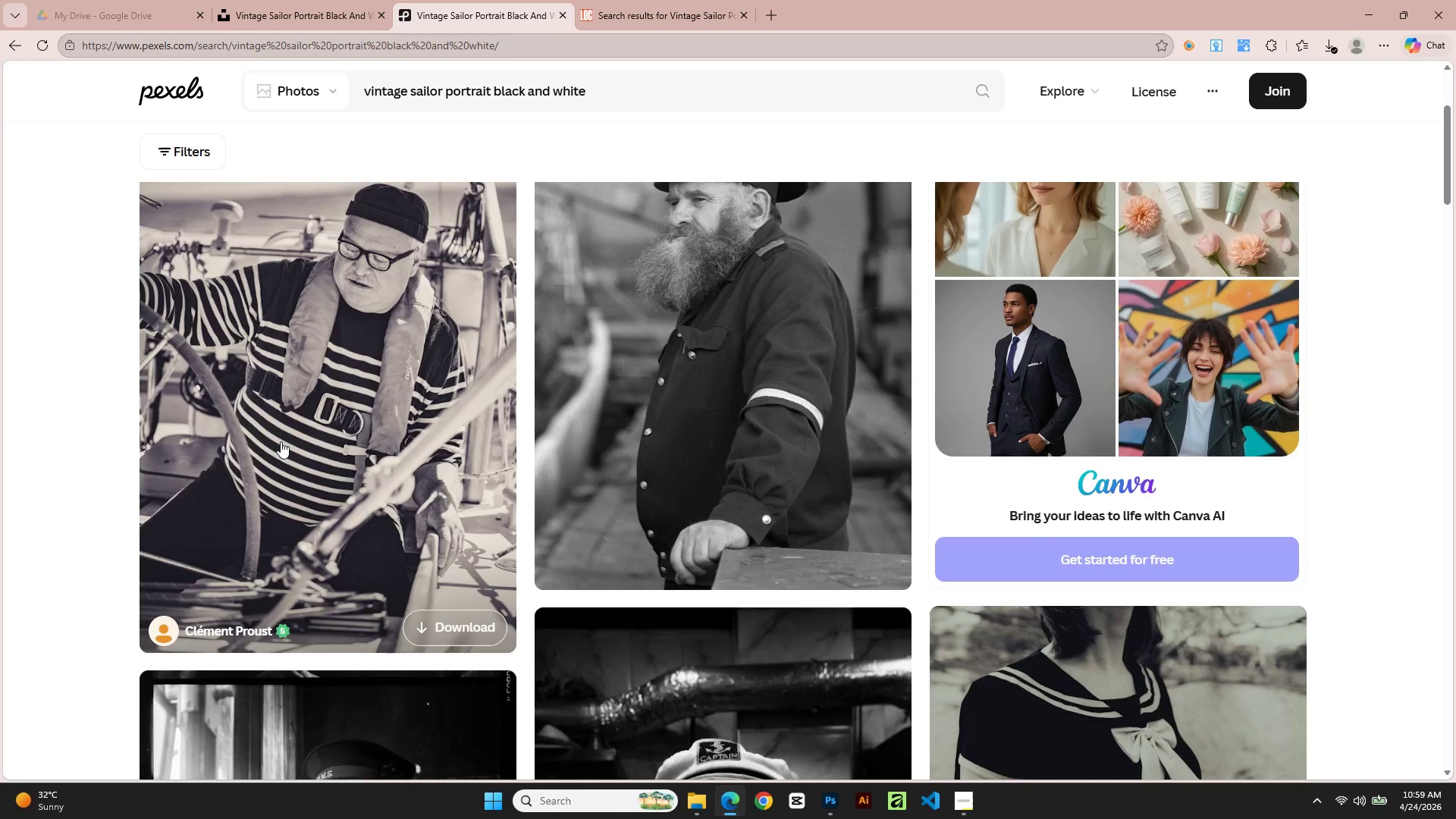 
scroll: coordinate [290, 544], scroll_direction: down, amount: 22.0
 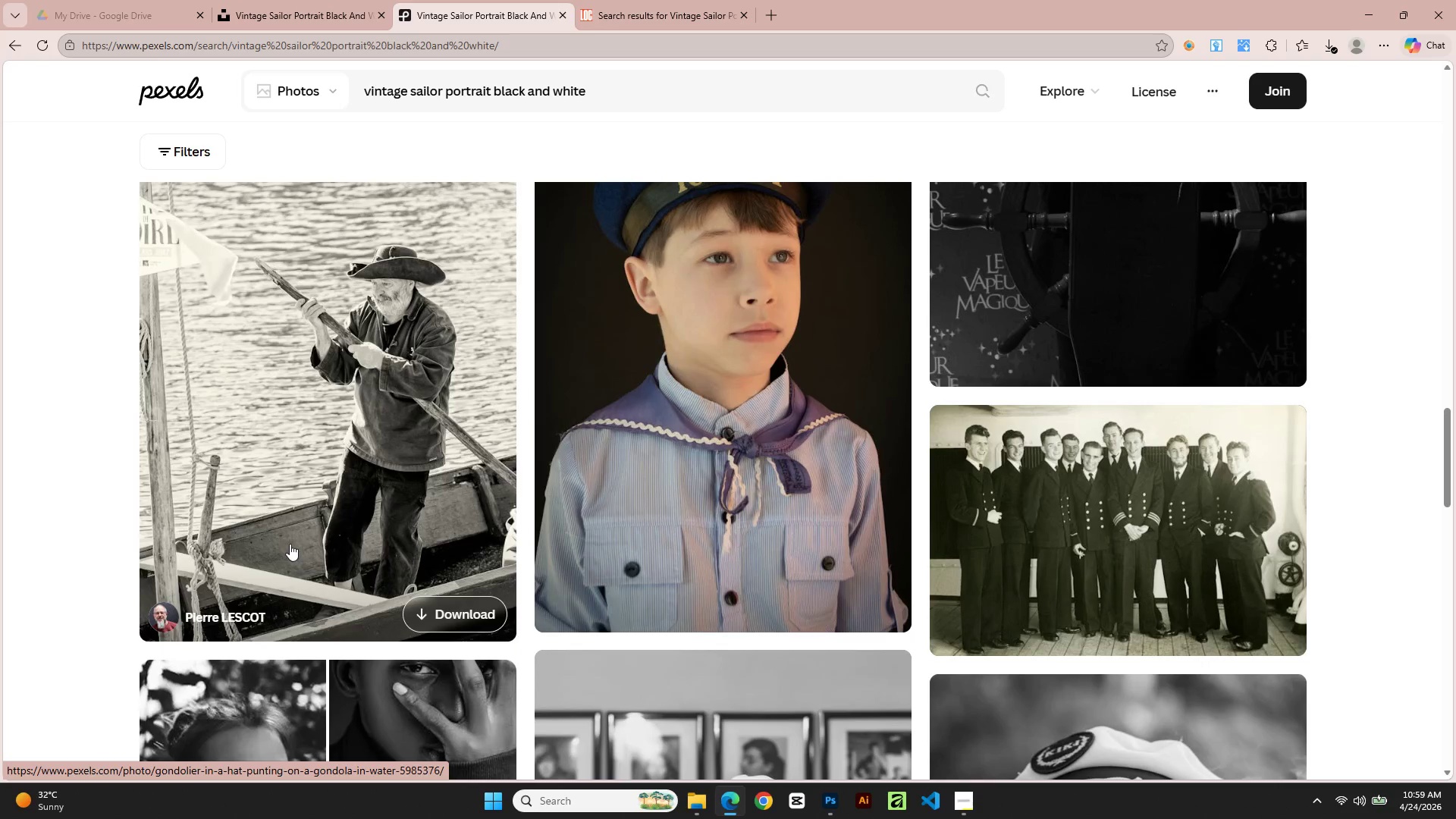 
scroll: coordinate [290, 549], scroll_direction: down, amount: 5.0
 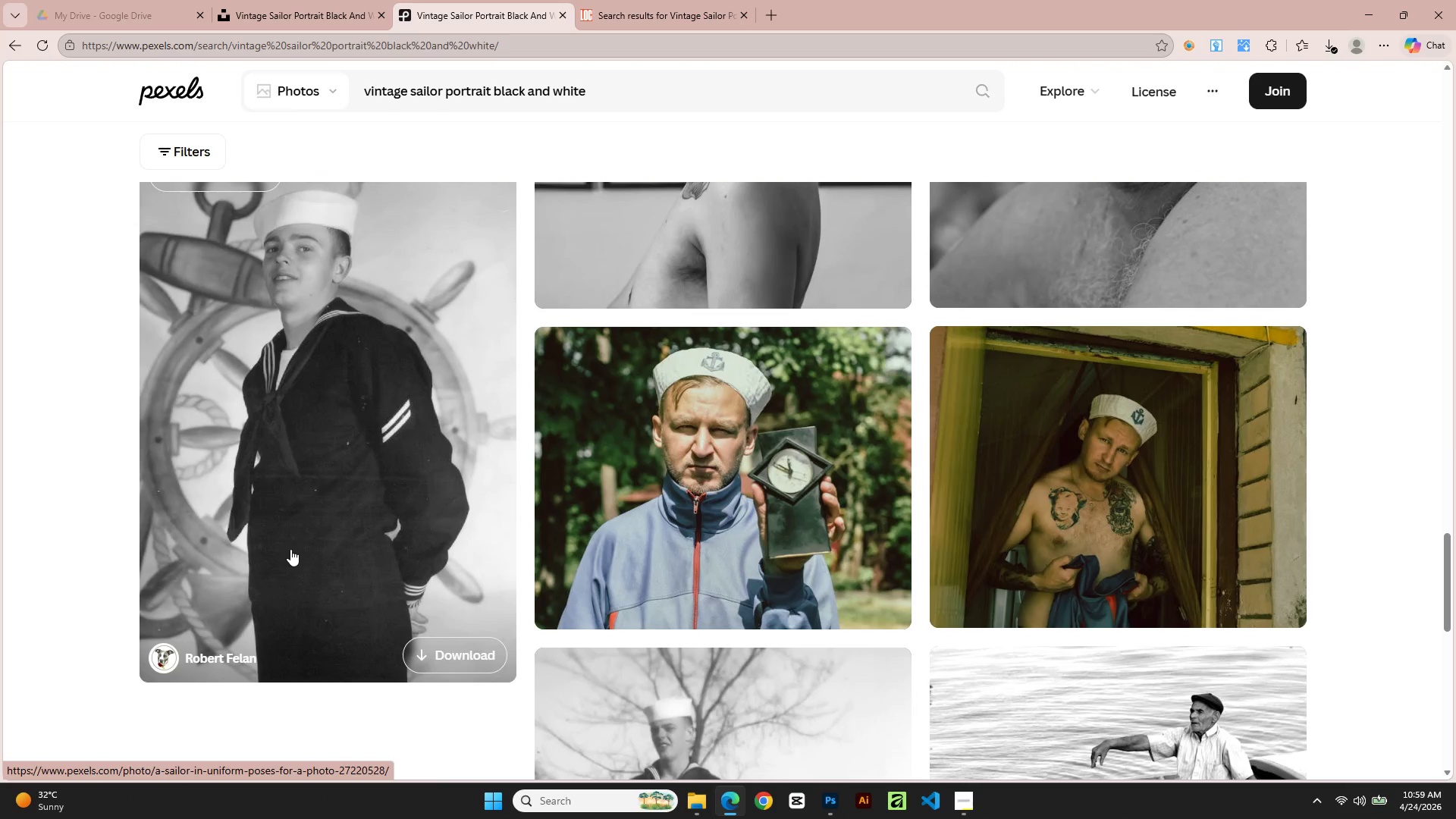 
left_click([290, 549])
 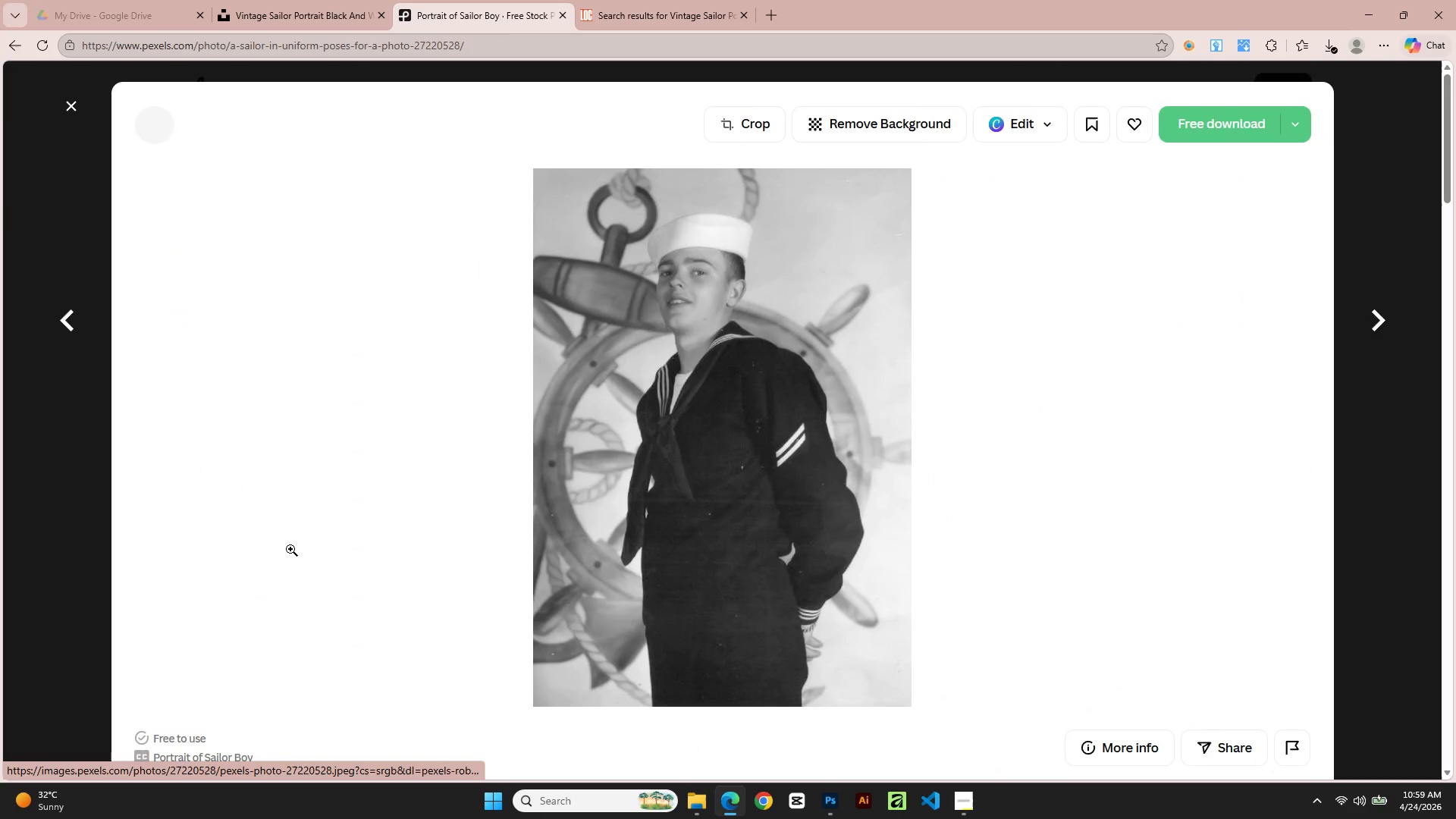 
scroll: coordinate [290, 549], scroll_direction: down, amount: 12.0
 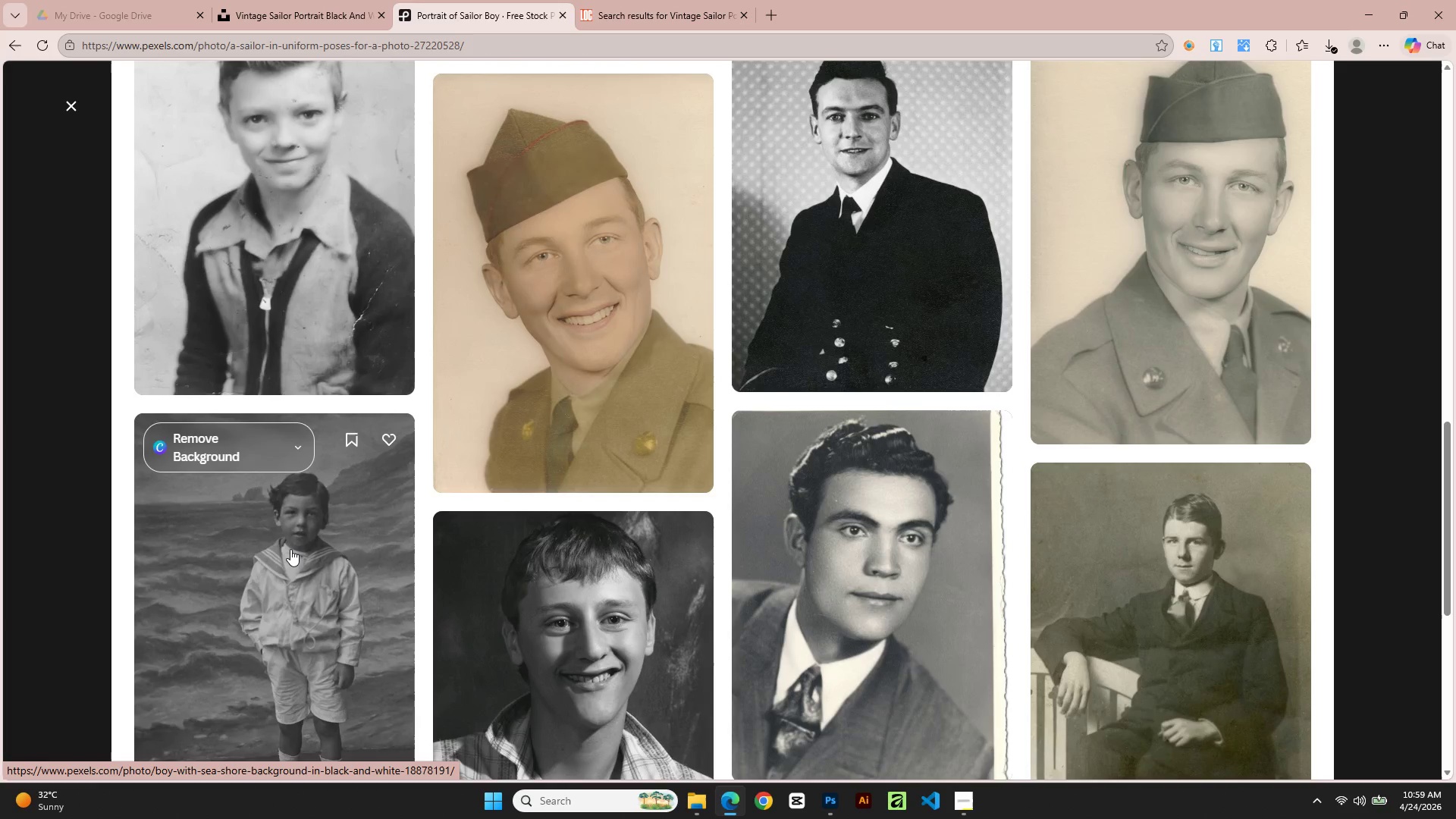 
scroll: coordinate [290, 549], scroll_direction: up, amount: 8.0
 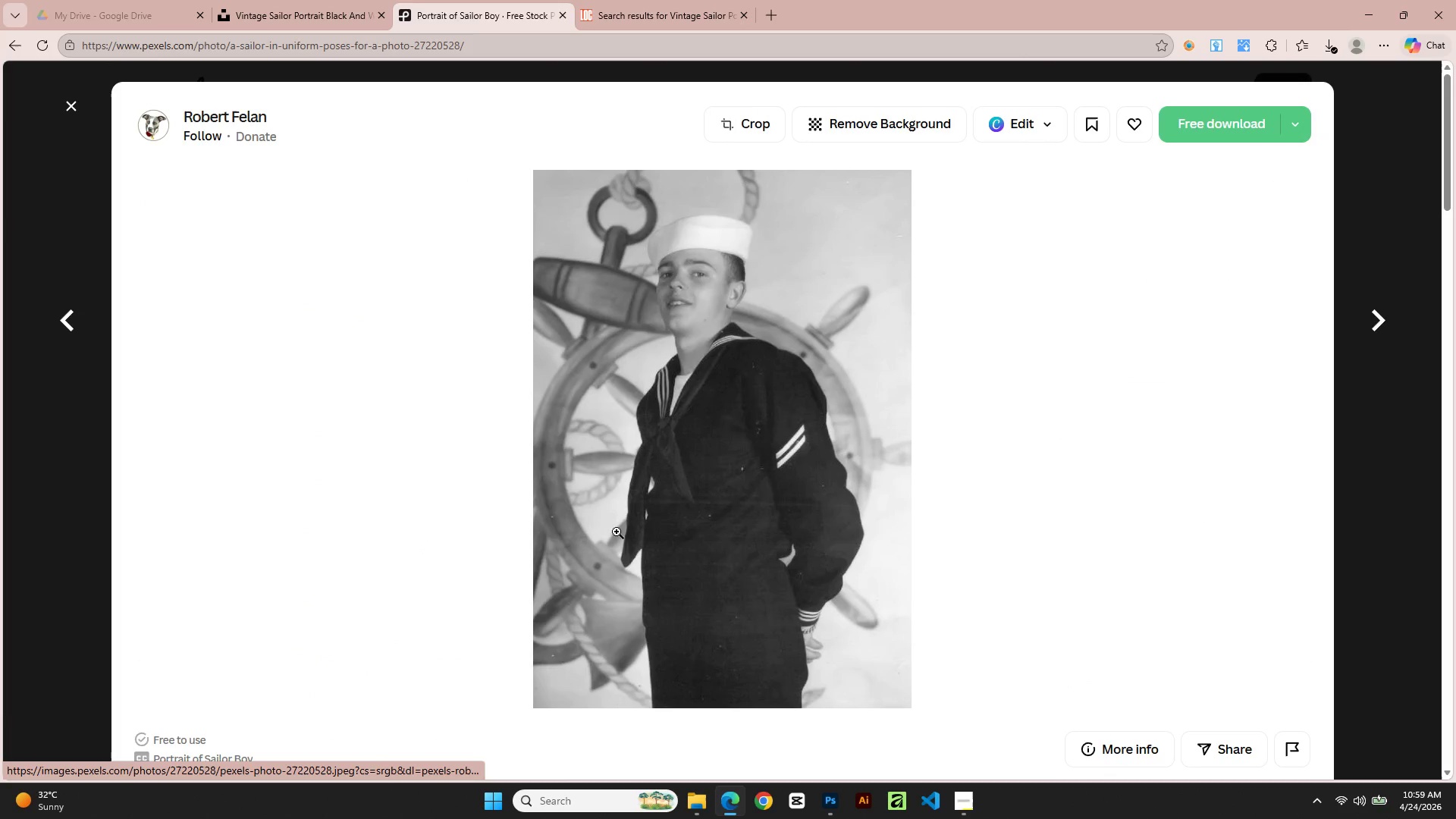 
wait(6.58)
 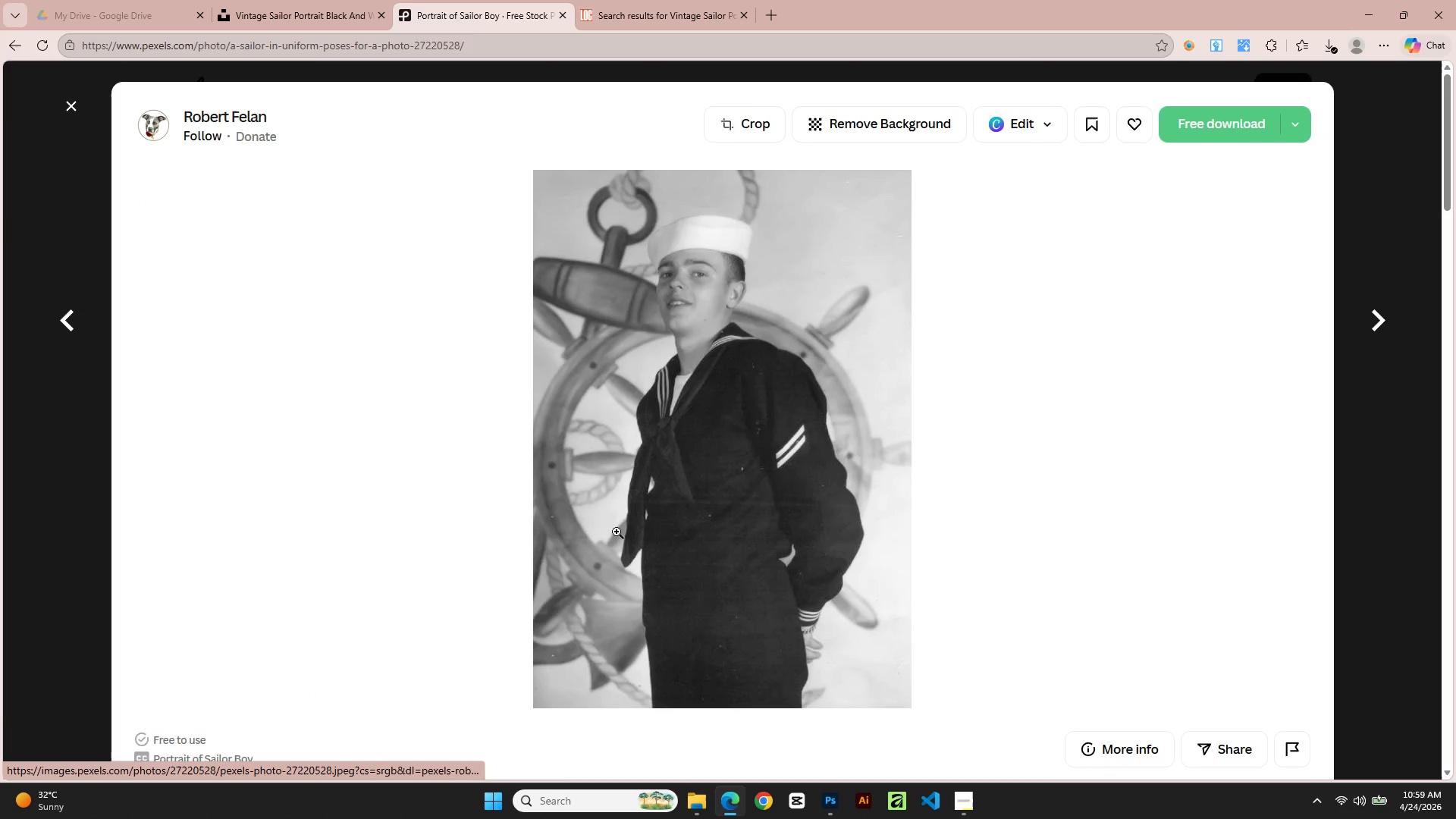 
left_click([1188, 131])